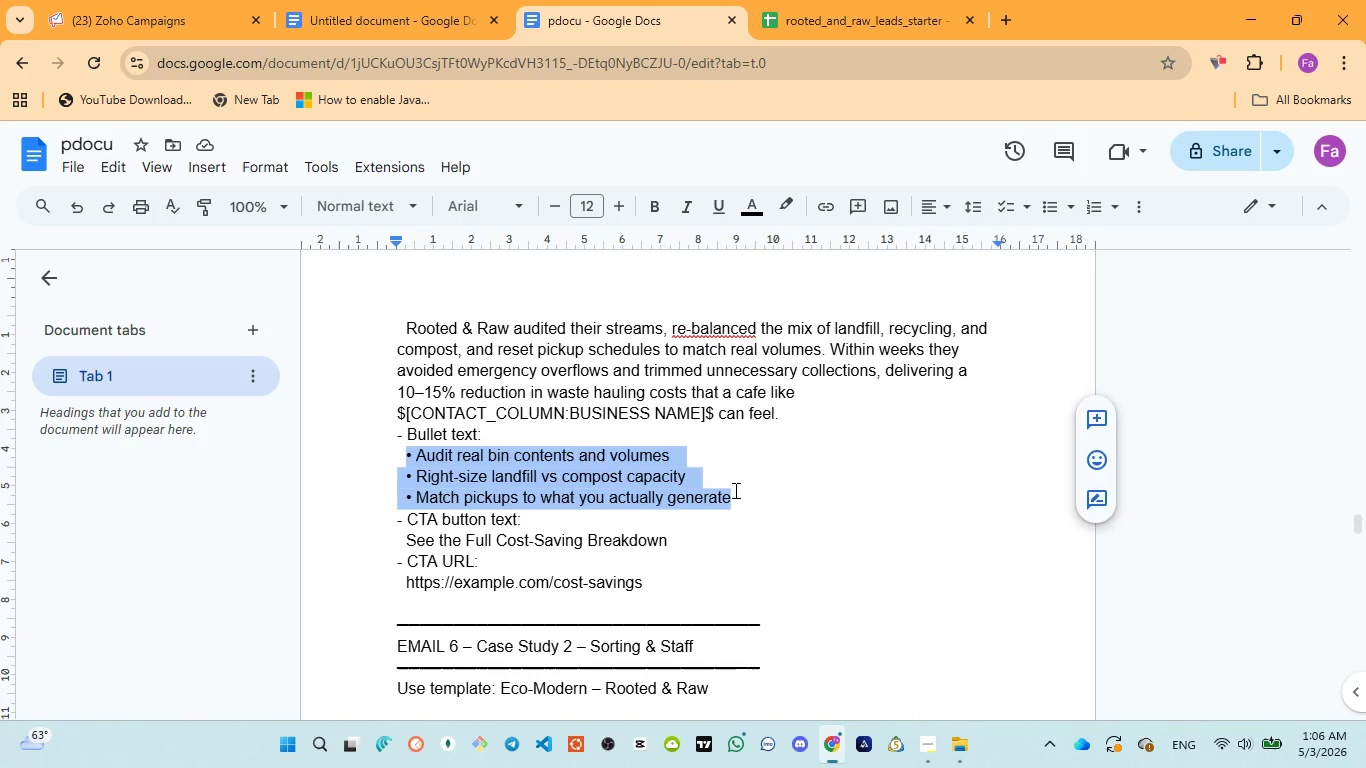 
key(Control+C)
 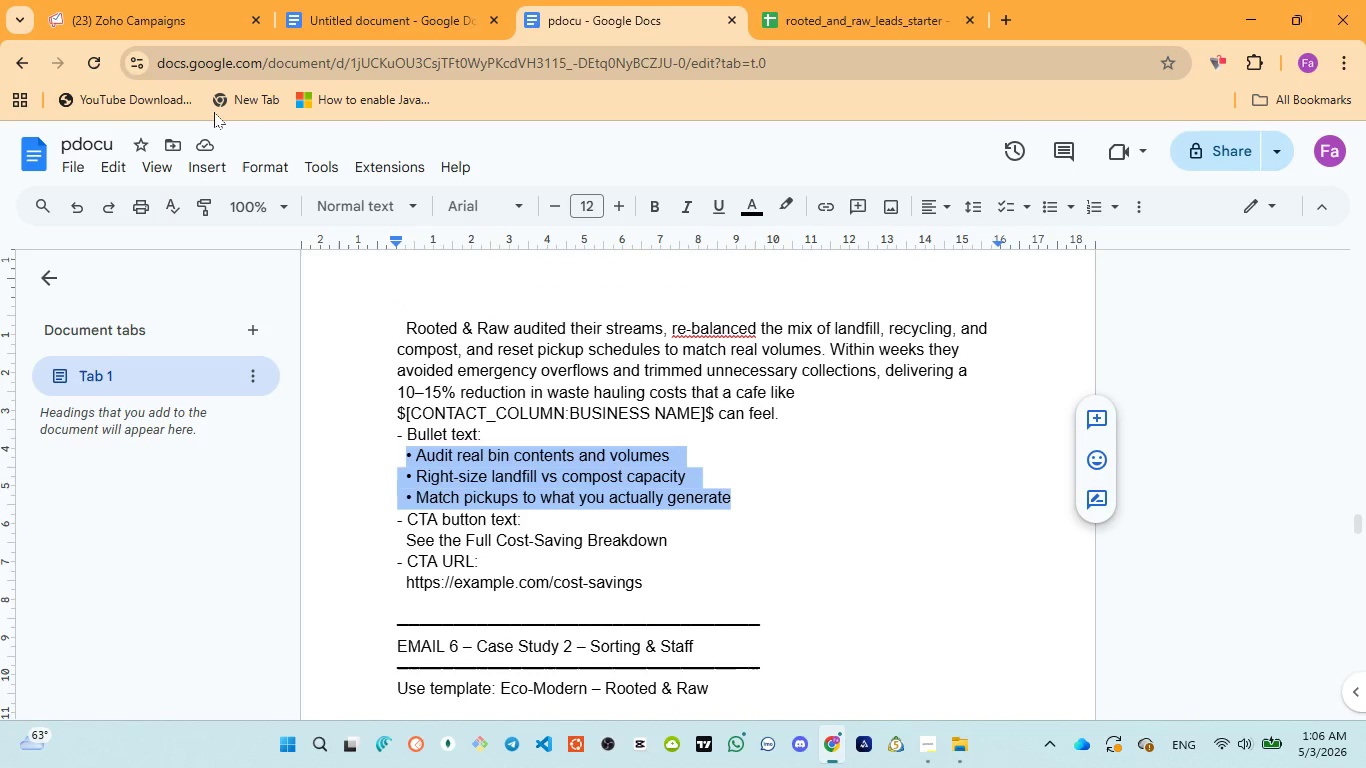 
left_click([182, 0])
 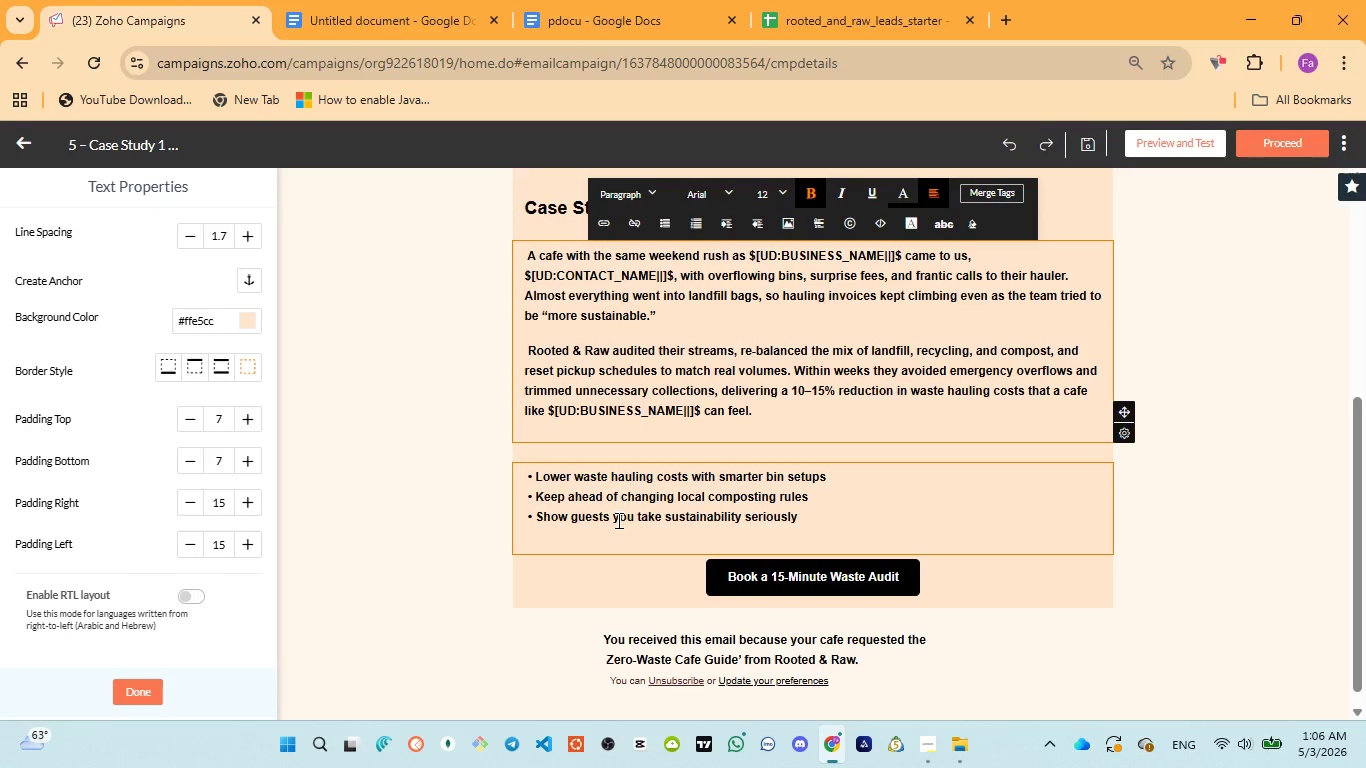 
left_click([617, 520])
 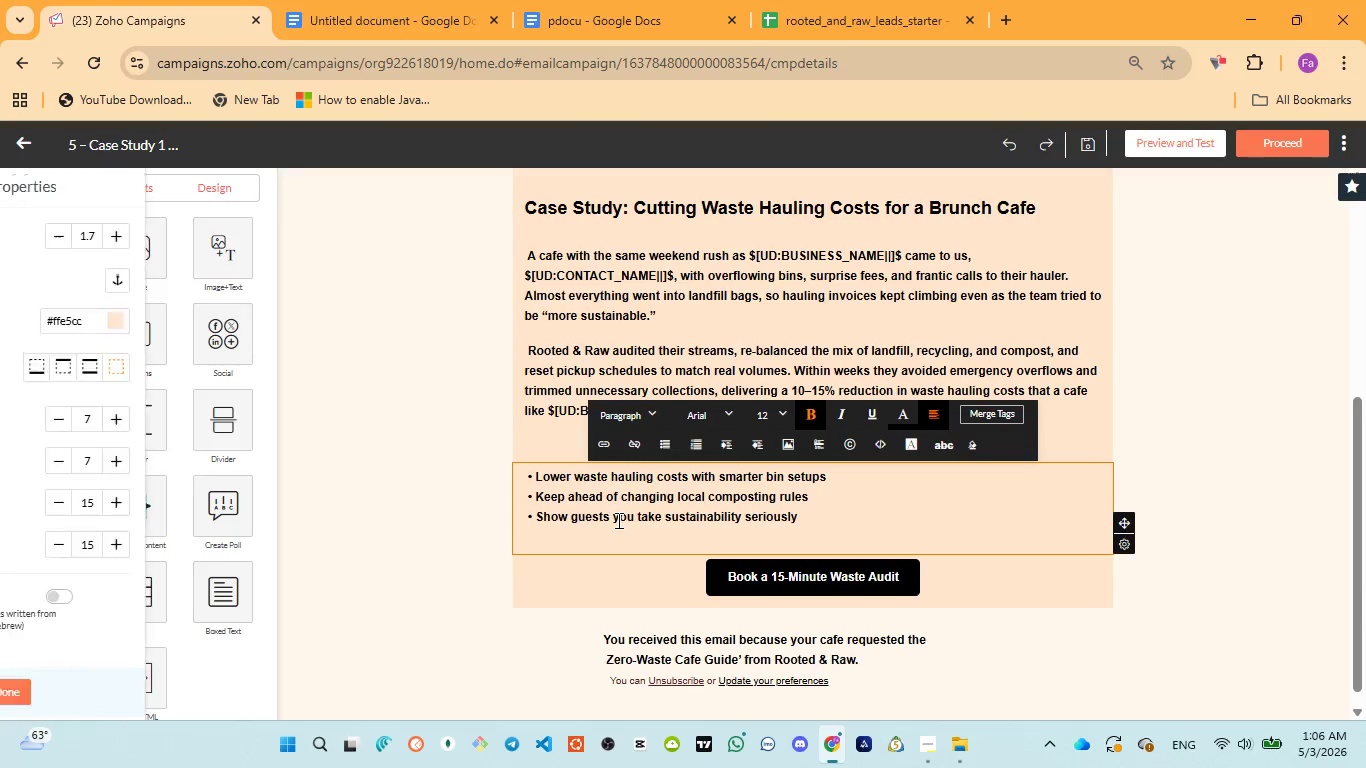 
key(Control+ControlLeft)
 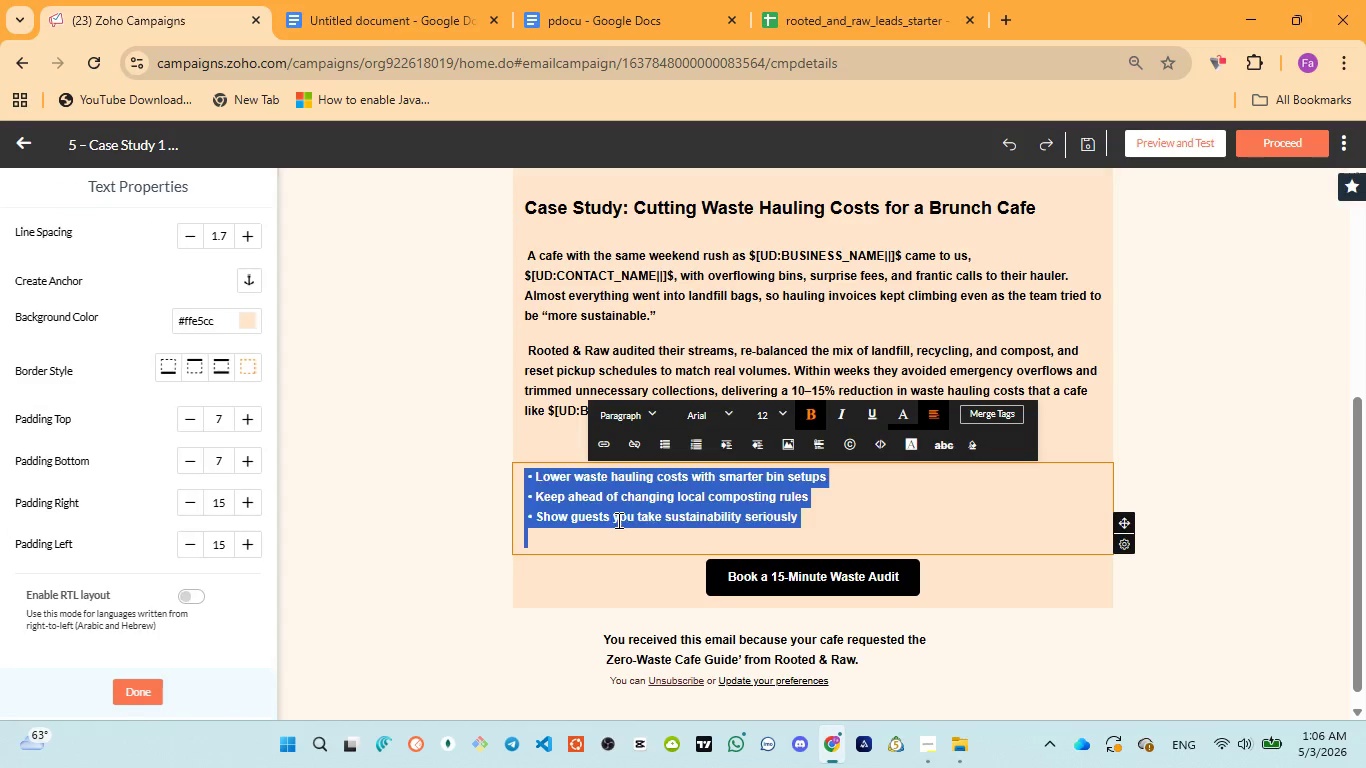 
key(Control+A)
 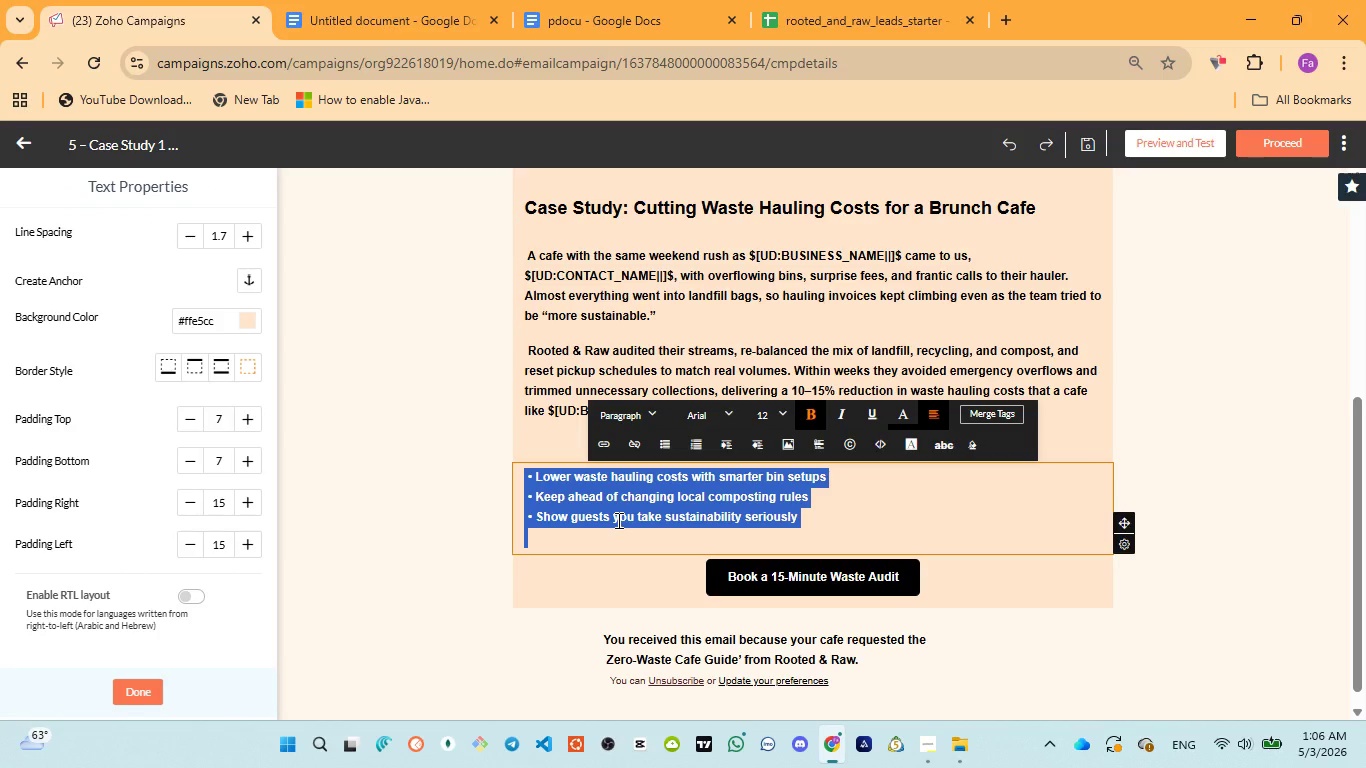 
key(Control+V)
 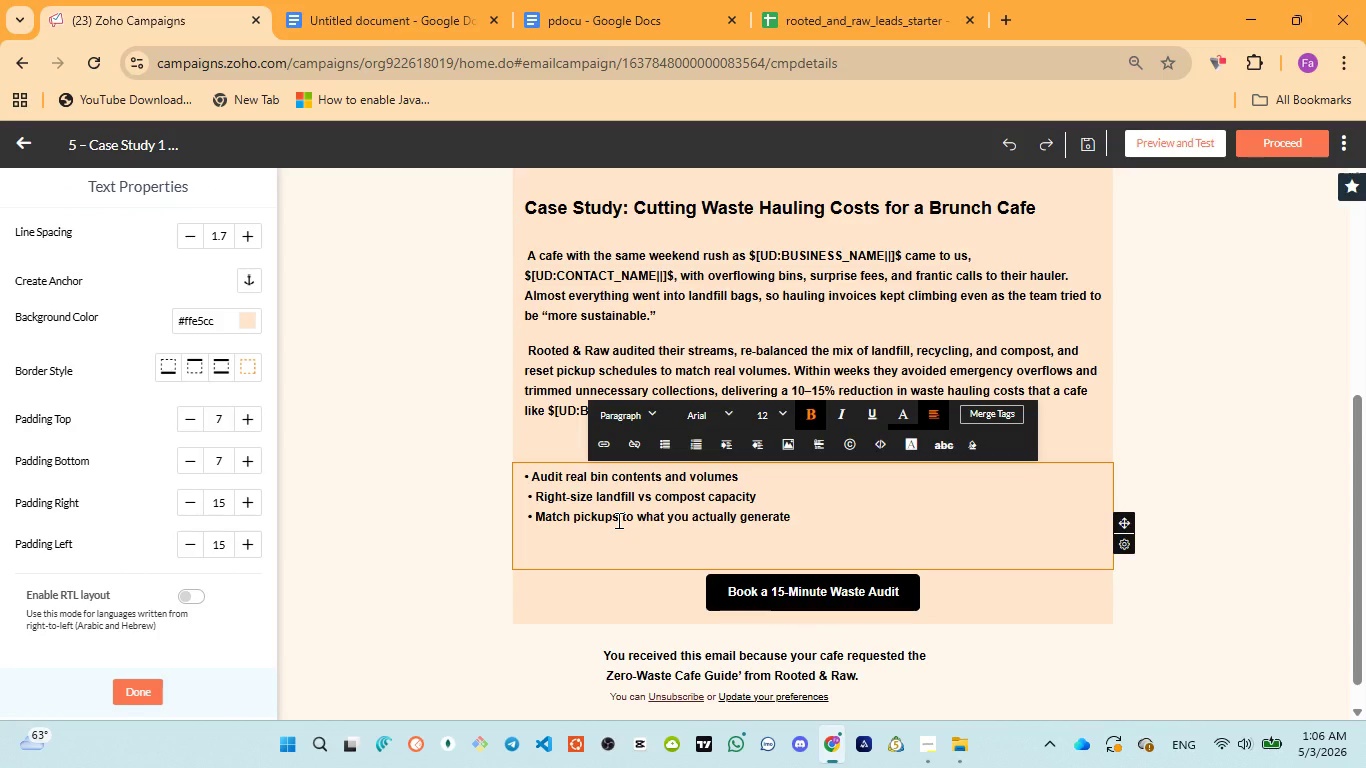 
key(Backspace)
 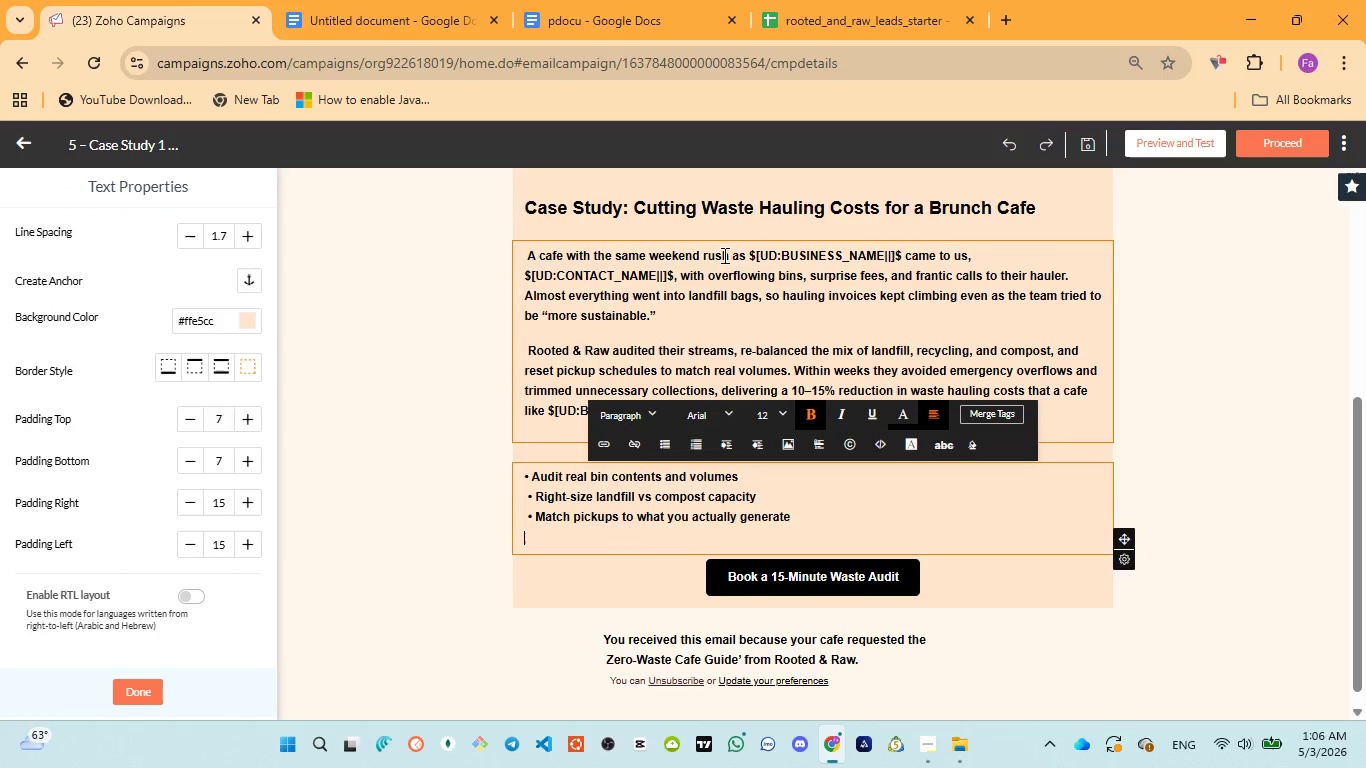 
left_click([603, 2])
 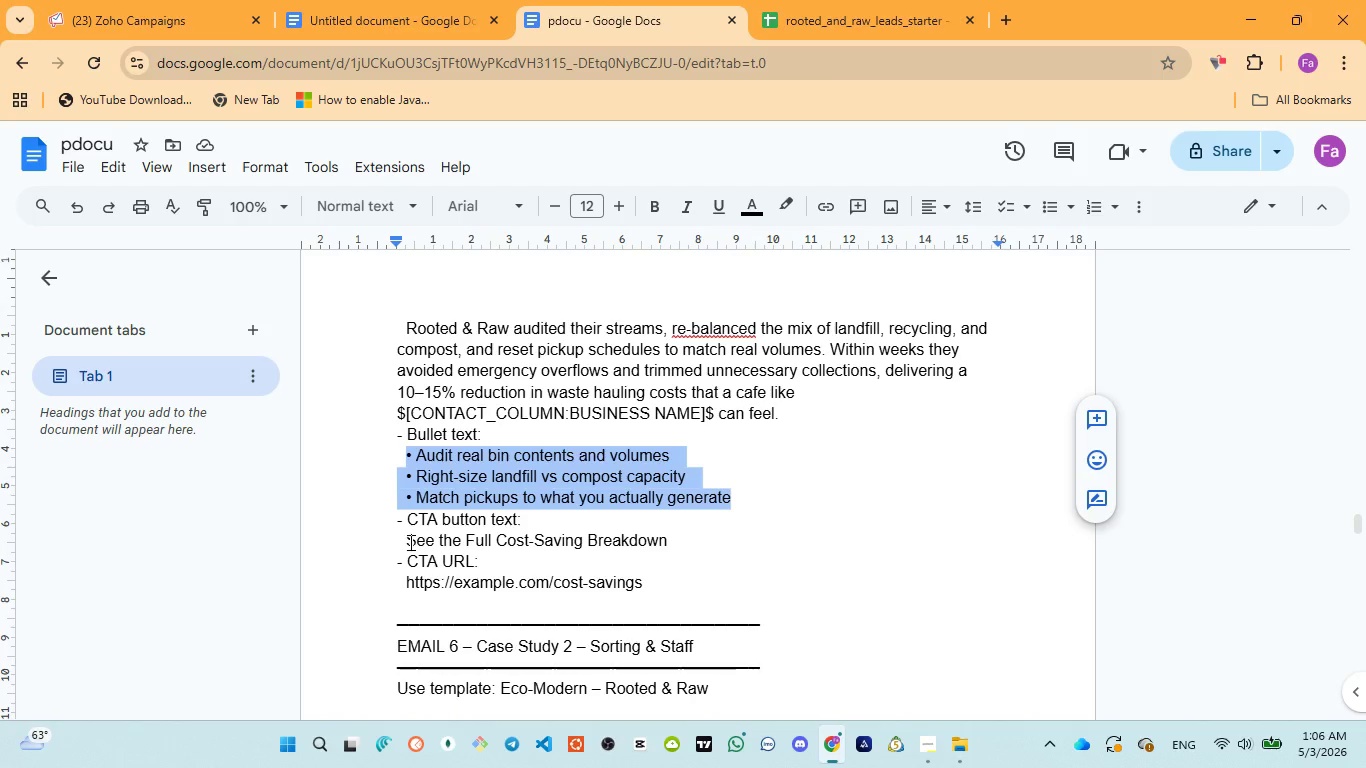 
left_click_drag(start_coordinate=[409, 542], to_coordinate=[671, 541])
 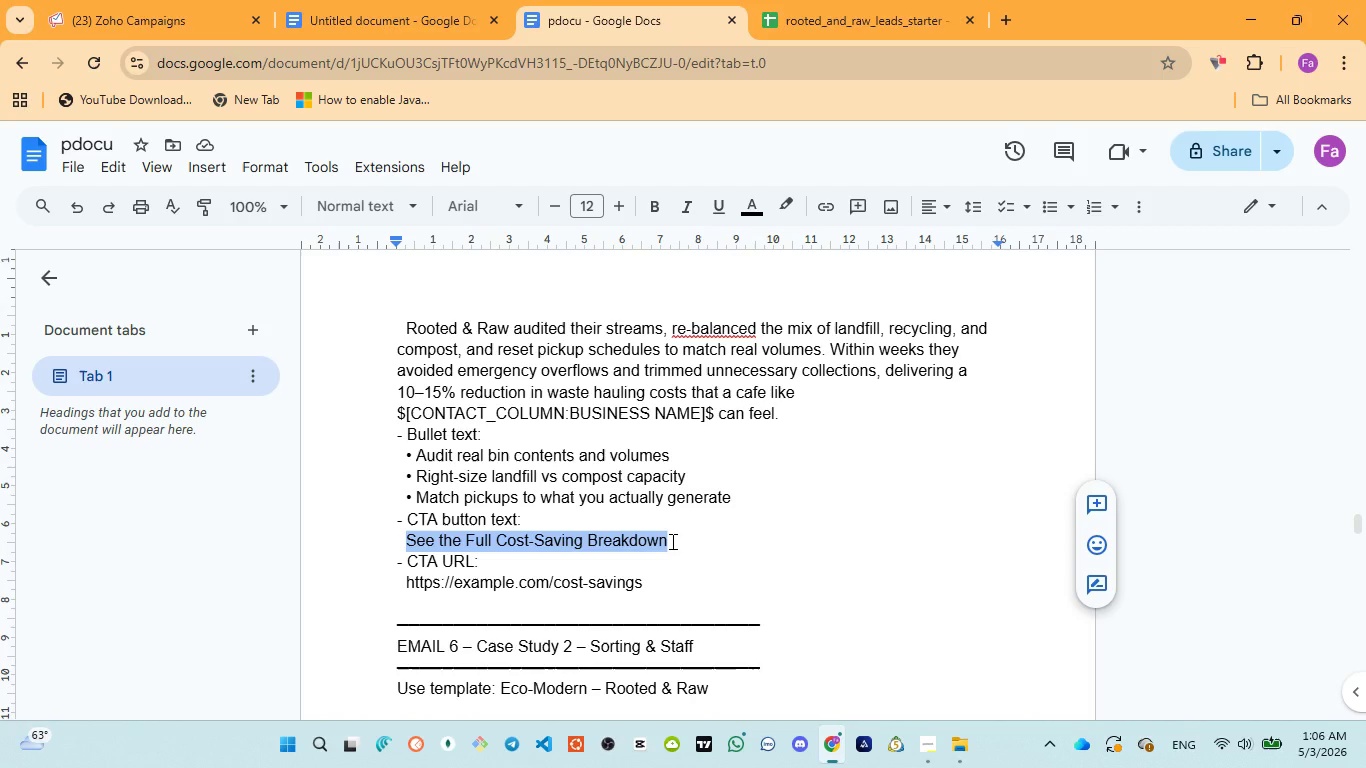 
key(Control+C)
 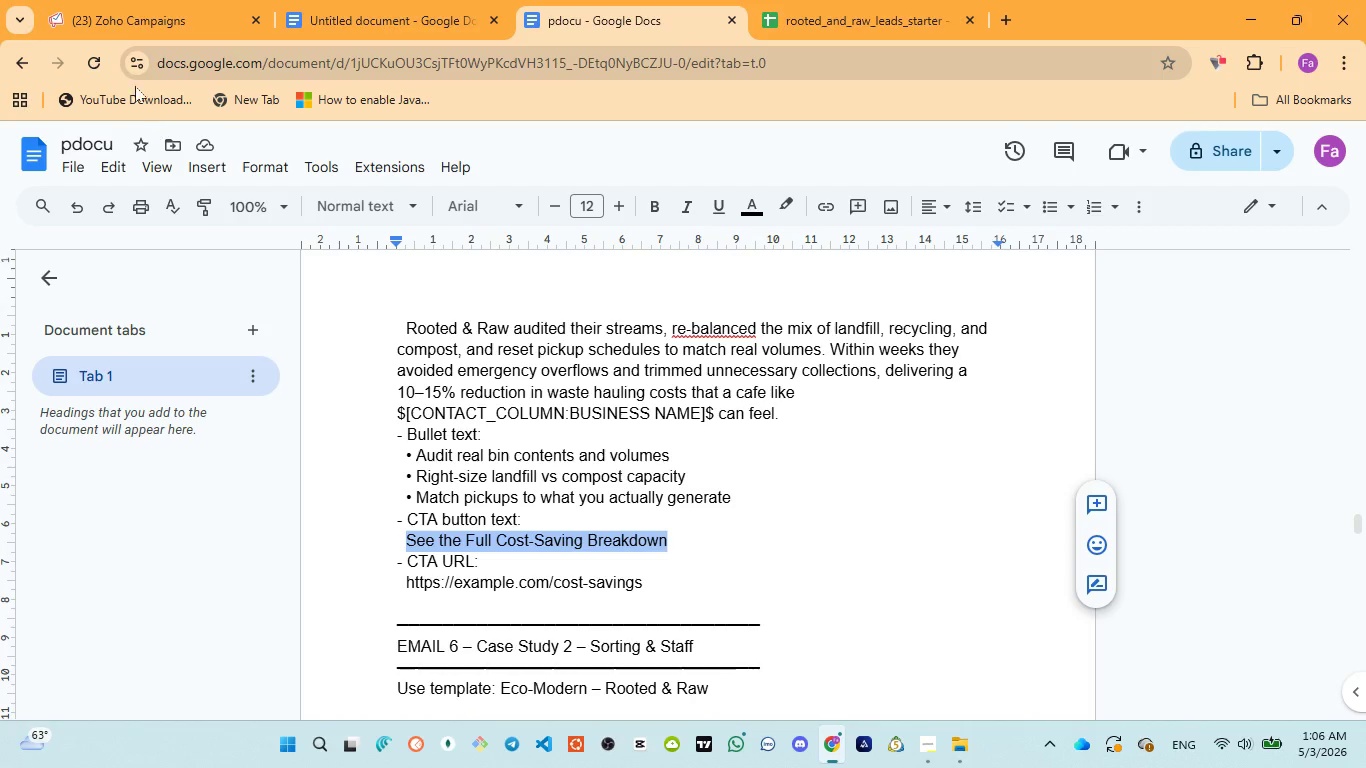 
left_click([129, 11])
 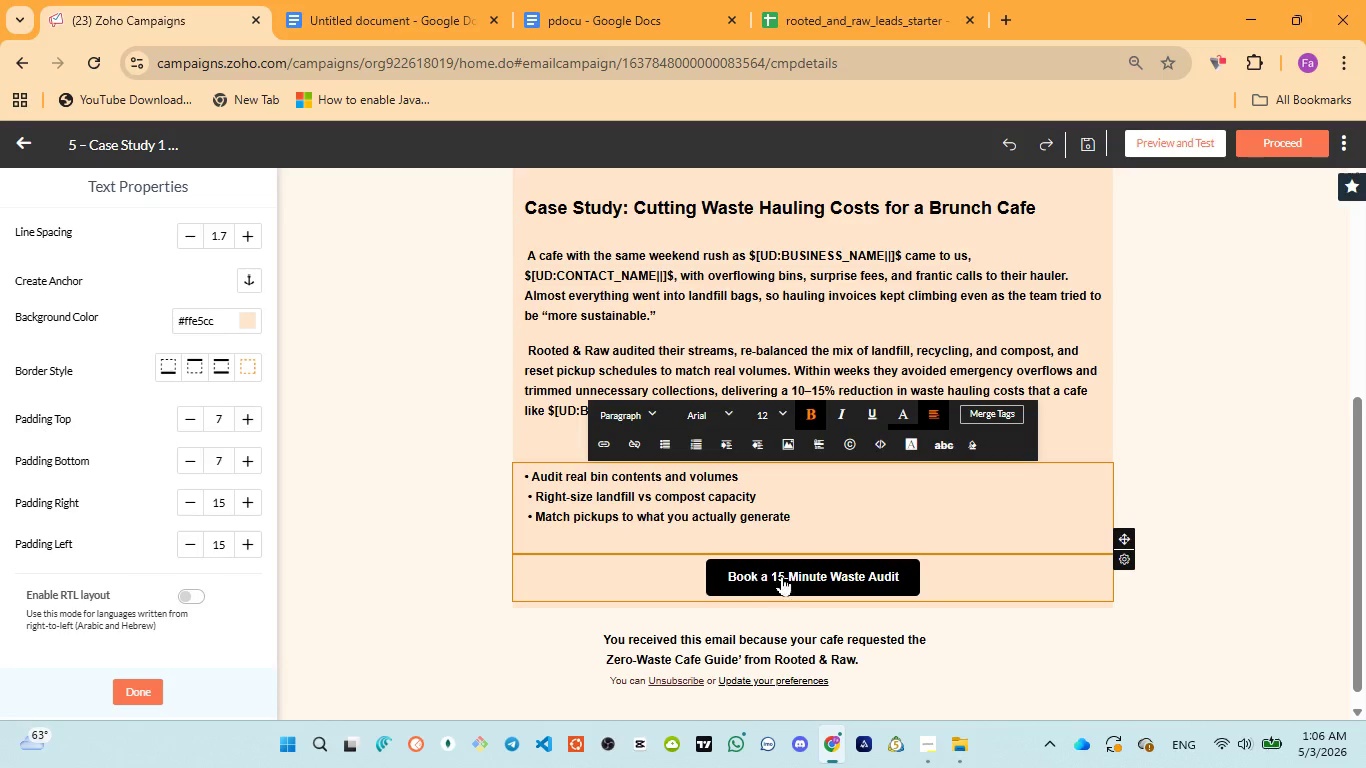 
left_click([782, 576])
 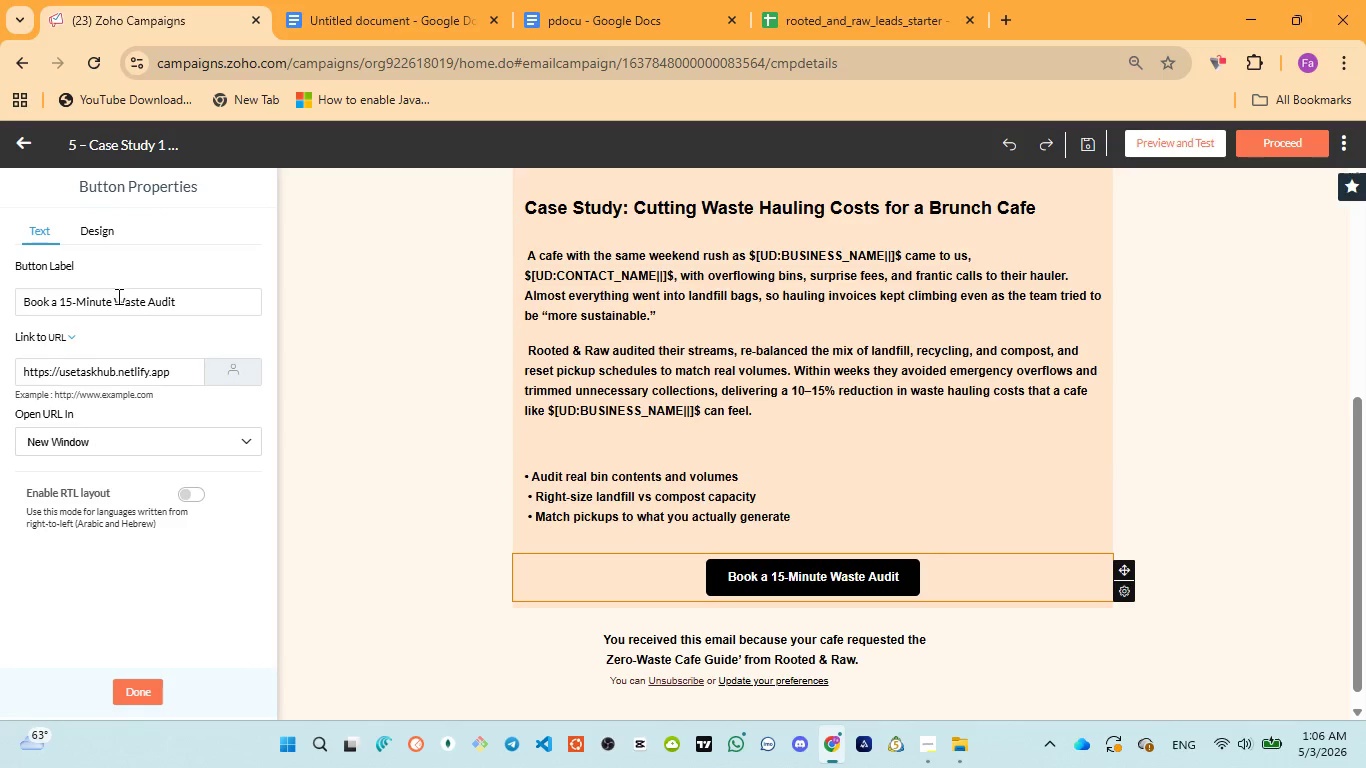 
left_click([115, 298])
 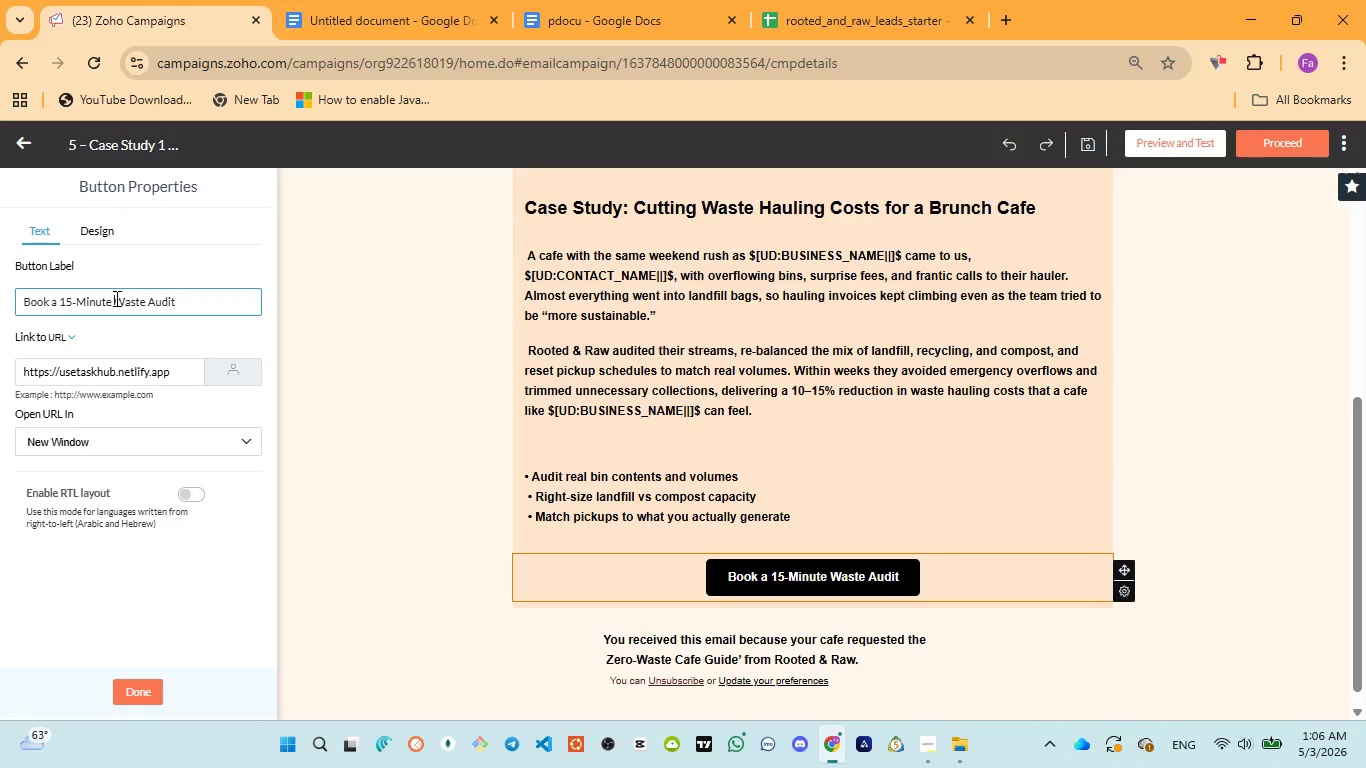 
key(Control+A)
 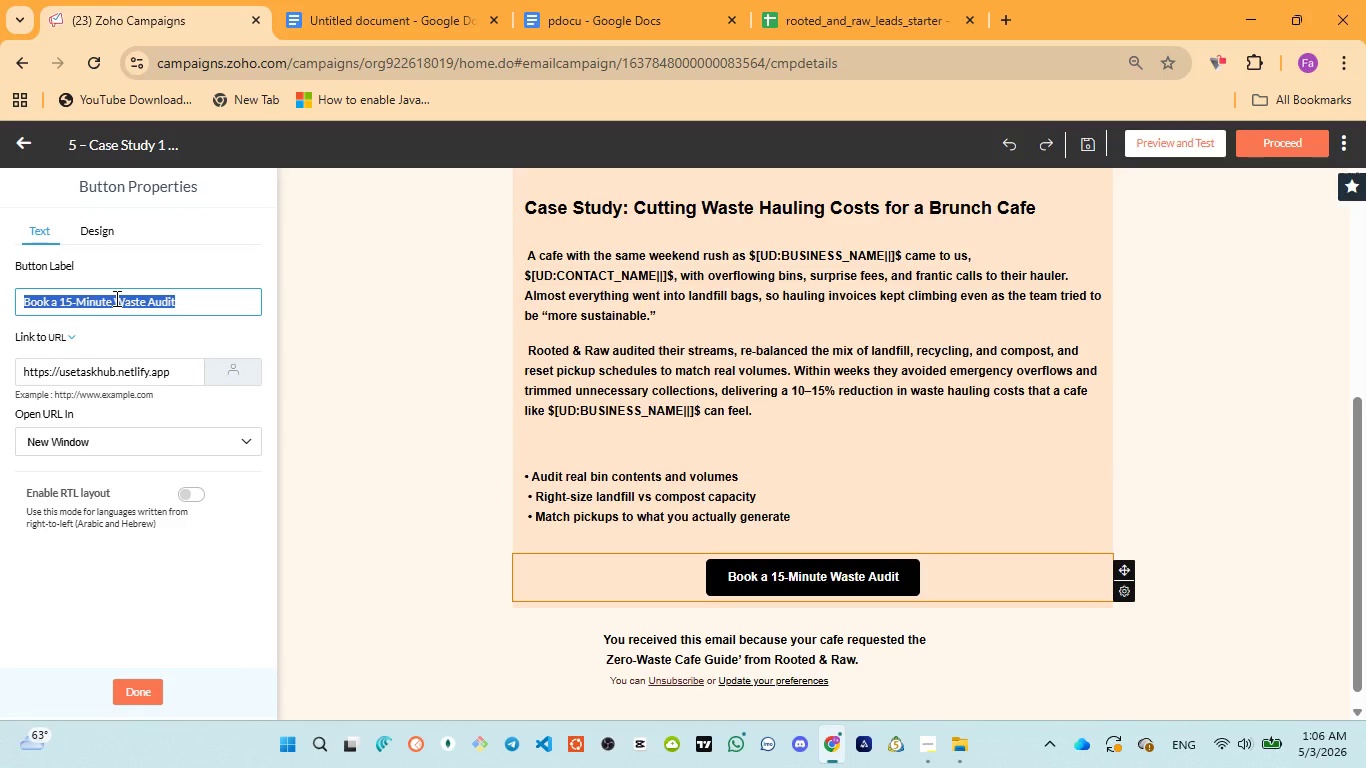 
hold_key(key=ControlLeft, duration=0.64)
 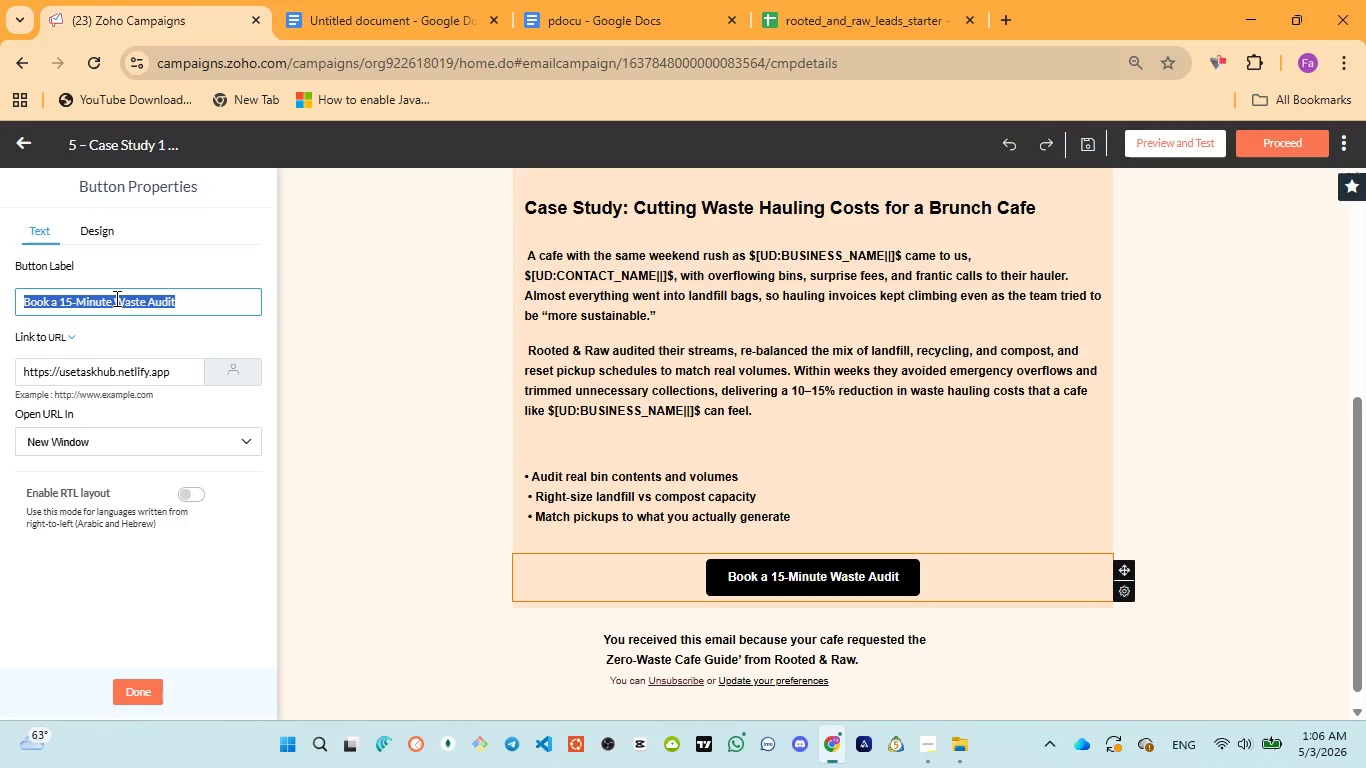 
key(Control+V)
 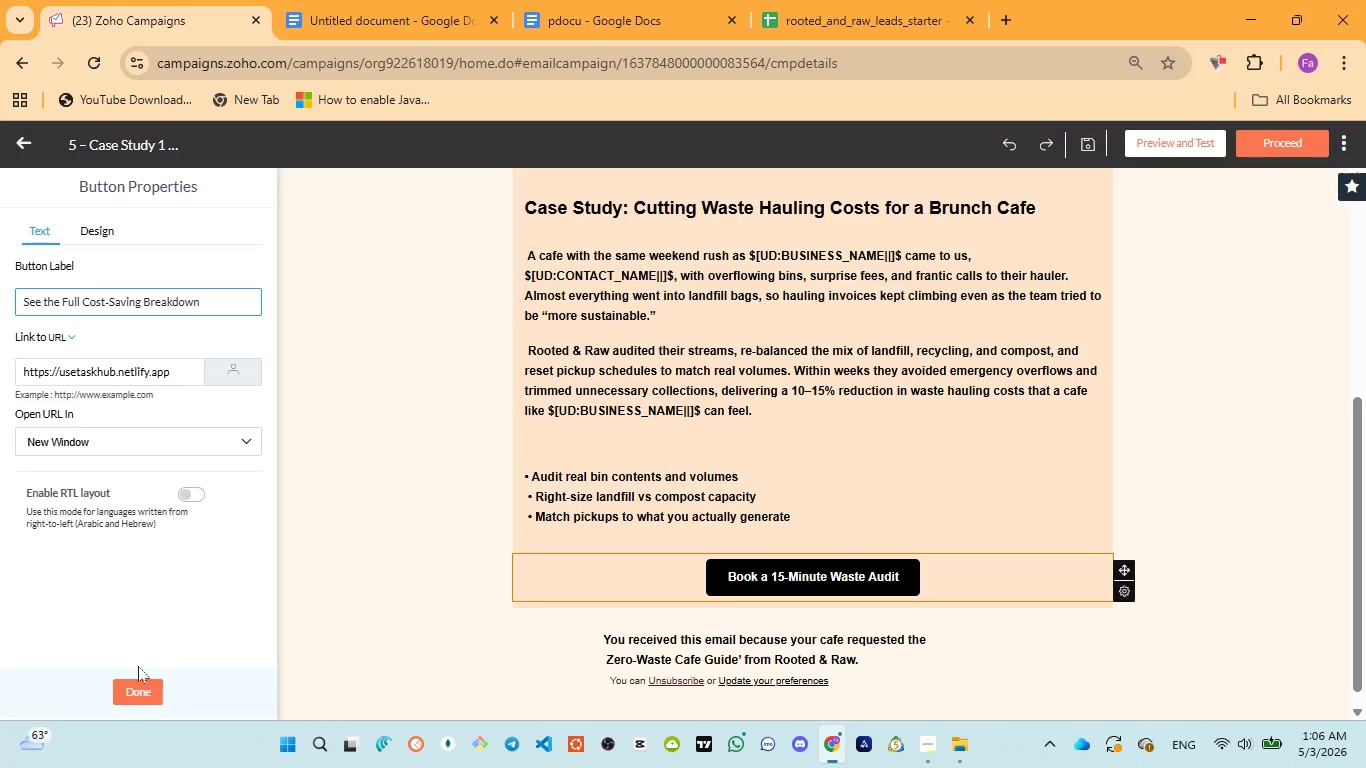 
left_click([135, 690])
 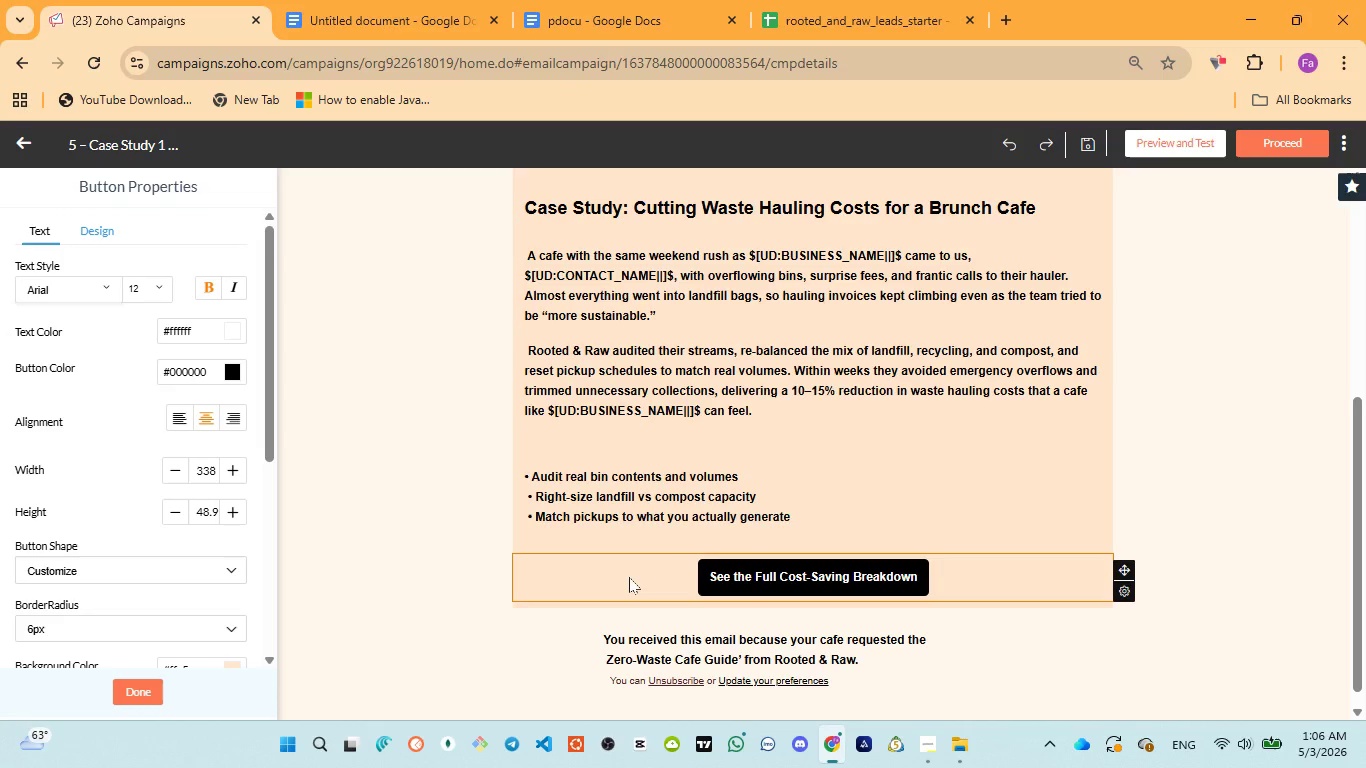 
scroll: coordinate [809, 483], scroll_direction: none, amount: 0.0
 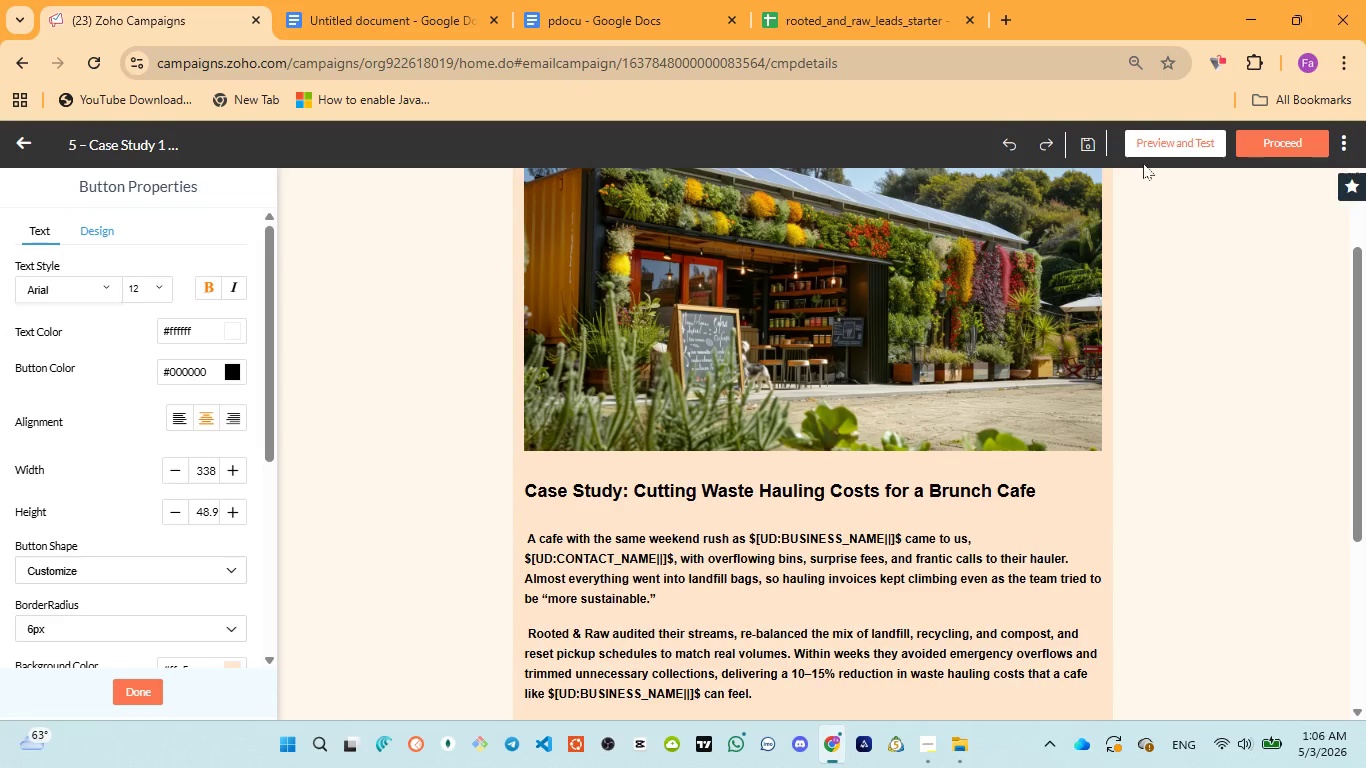 
left_click([1172, 136])
 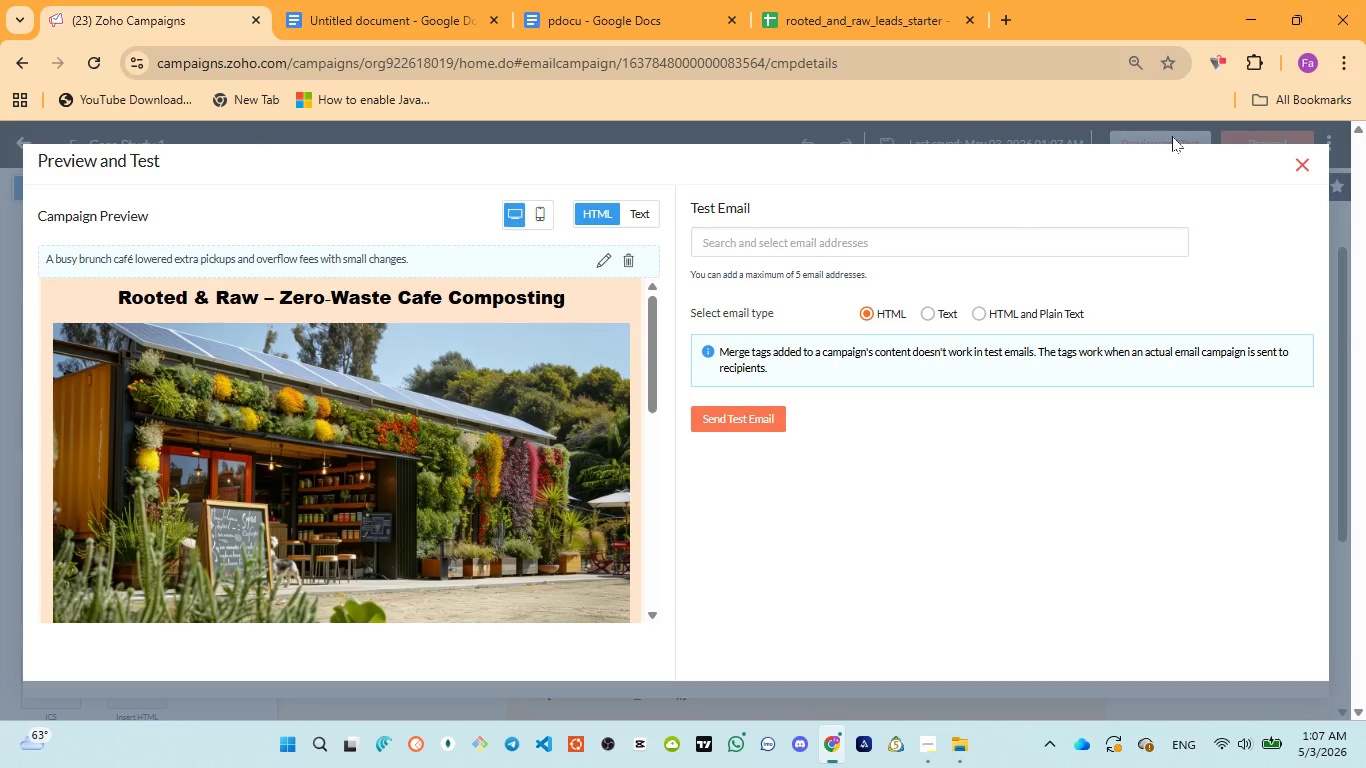 
wait(29.5)
 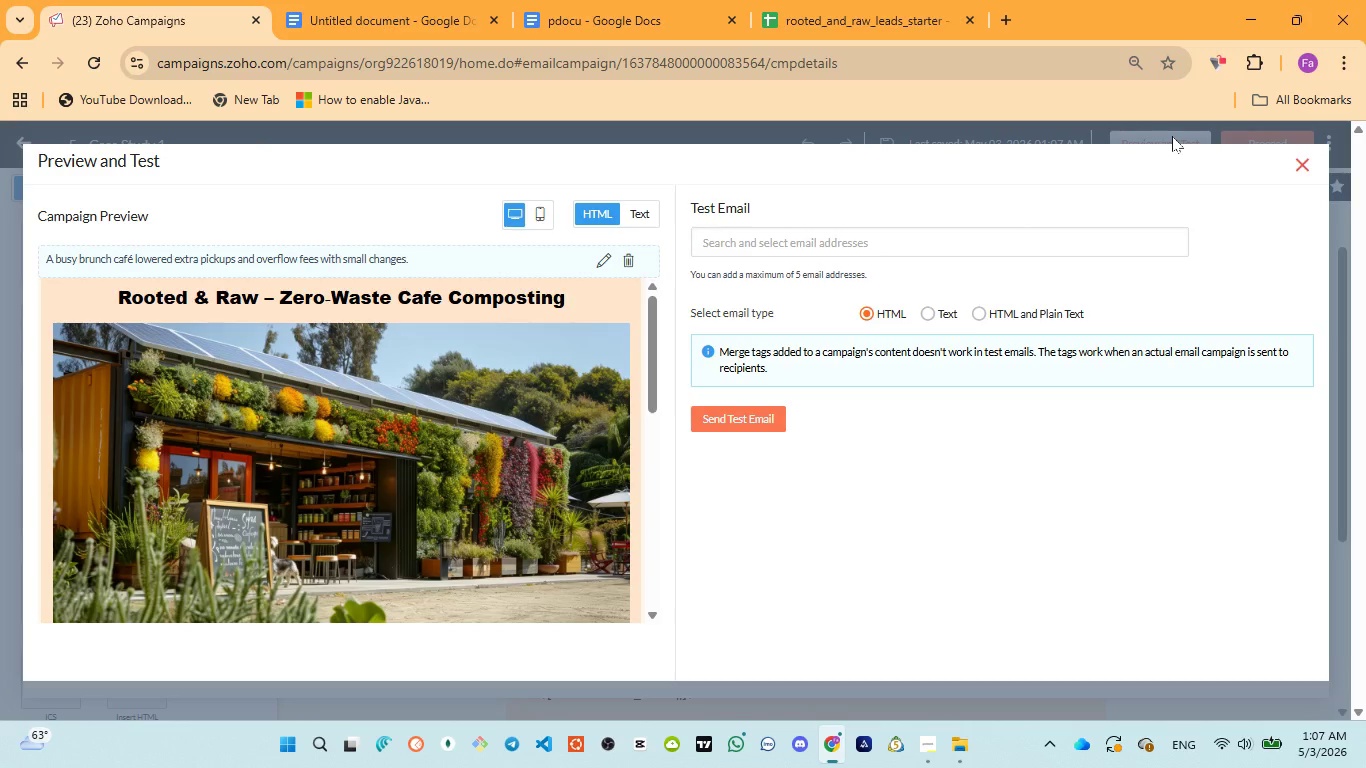 
scroll: coordinate [514, 445], scroll_direction: none, amount: 0.0
 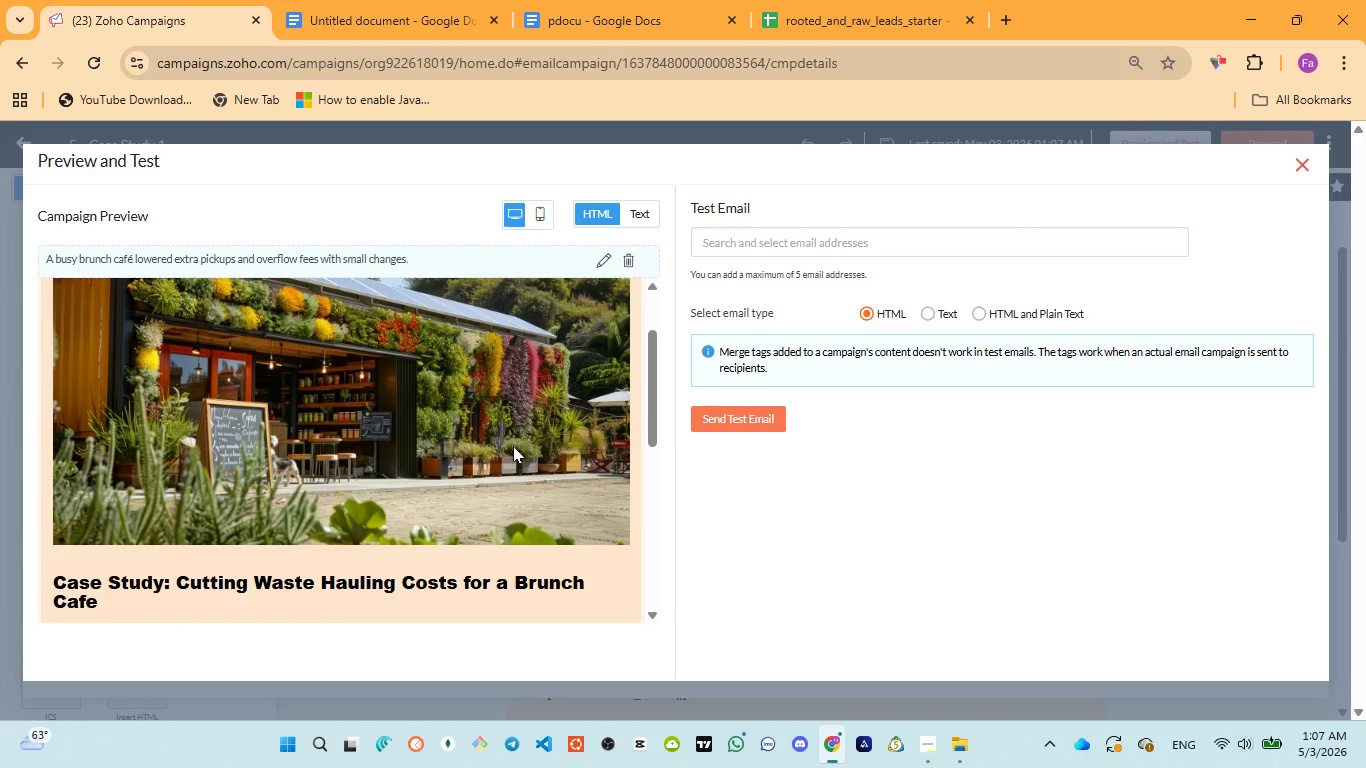 
scroll: coordinate [513, 446], scroll_direction: down, amount: 1.0
 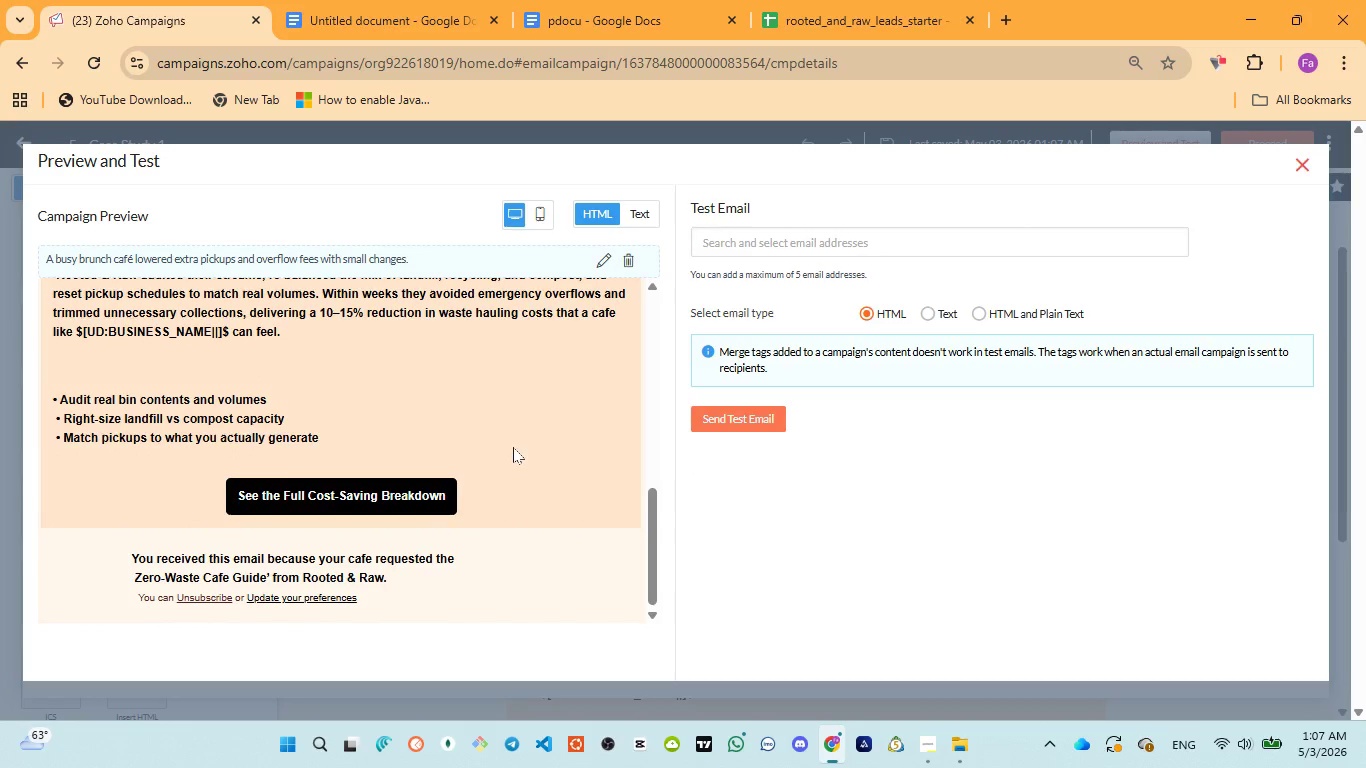 
left_click([391, 497])
 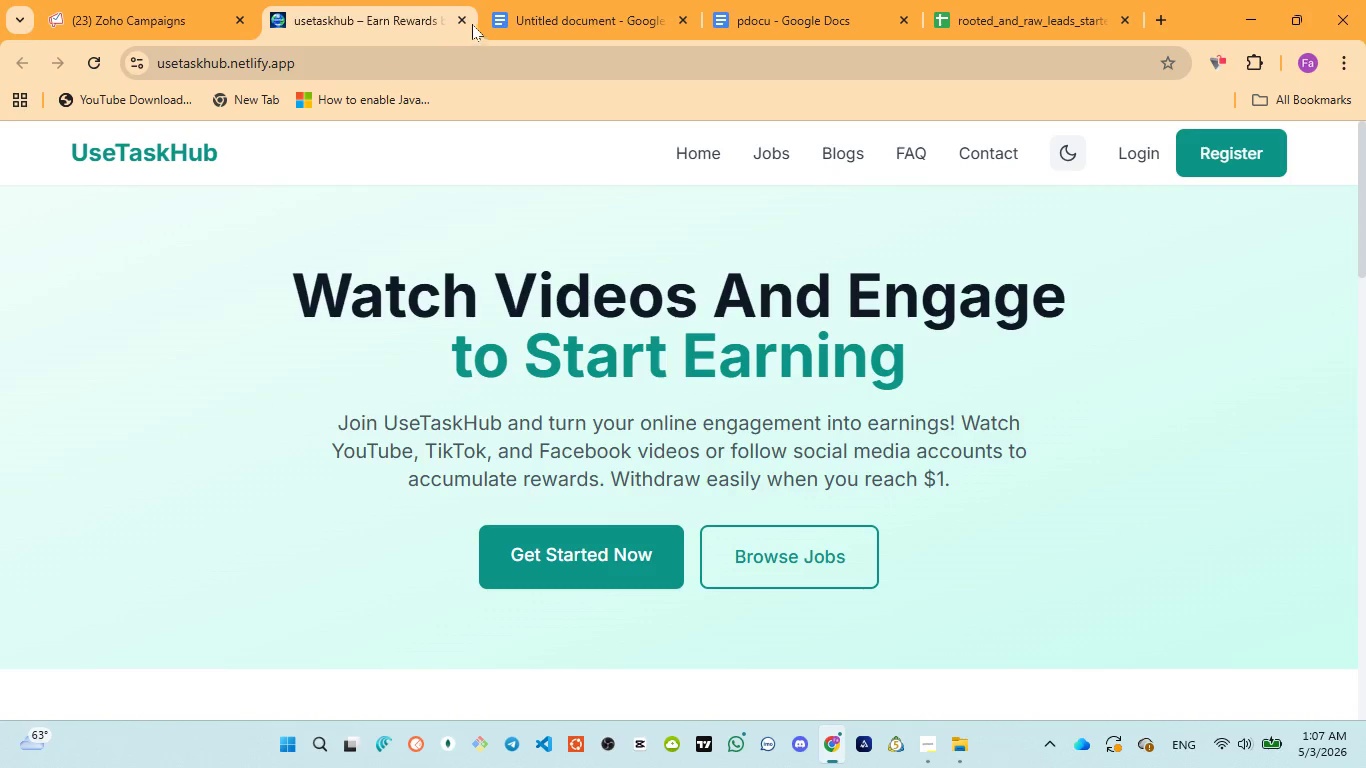 
left_click([462, 12])
 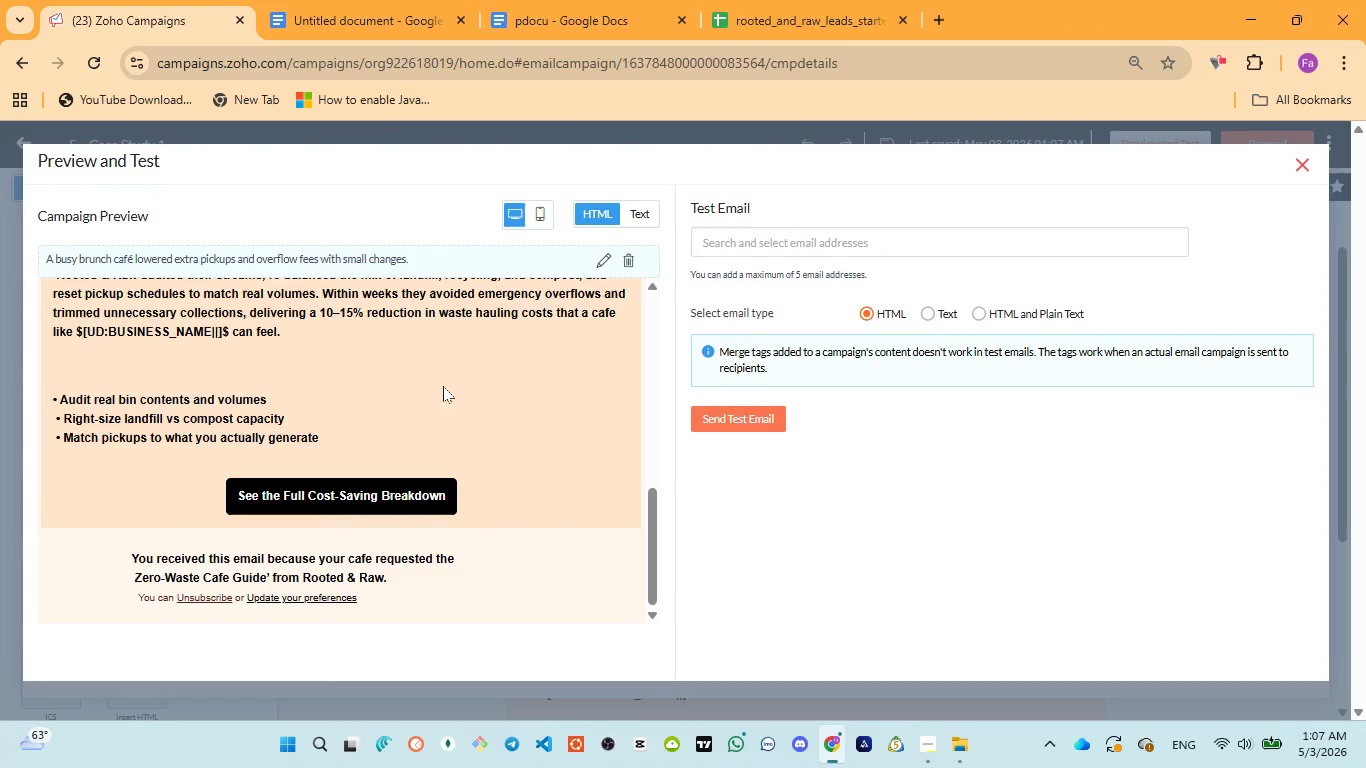 
scroll: coordinate [443, 385], scroll_direction: up, amount: 8.0
 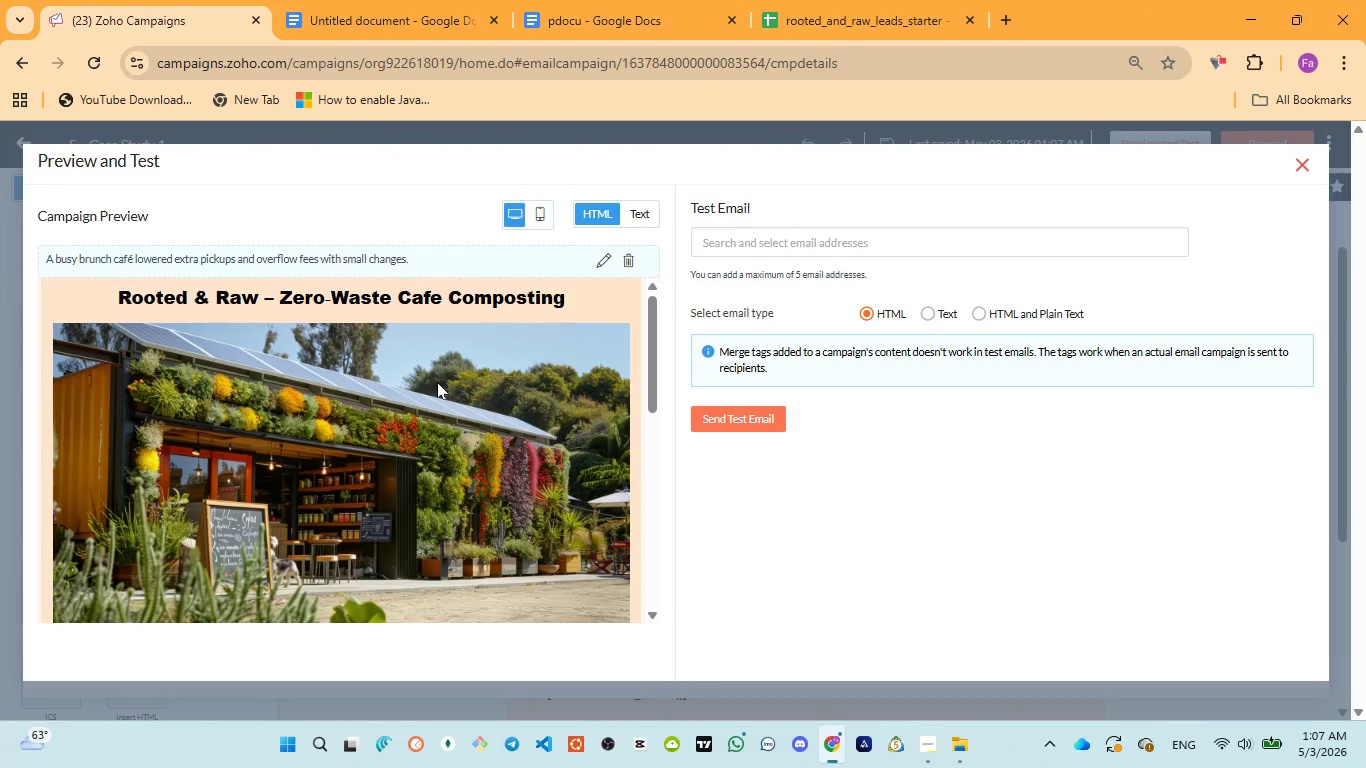 
scroll: coordinate [437, 382], scroll_direction: none, amount: 0.0
 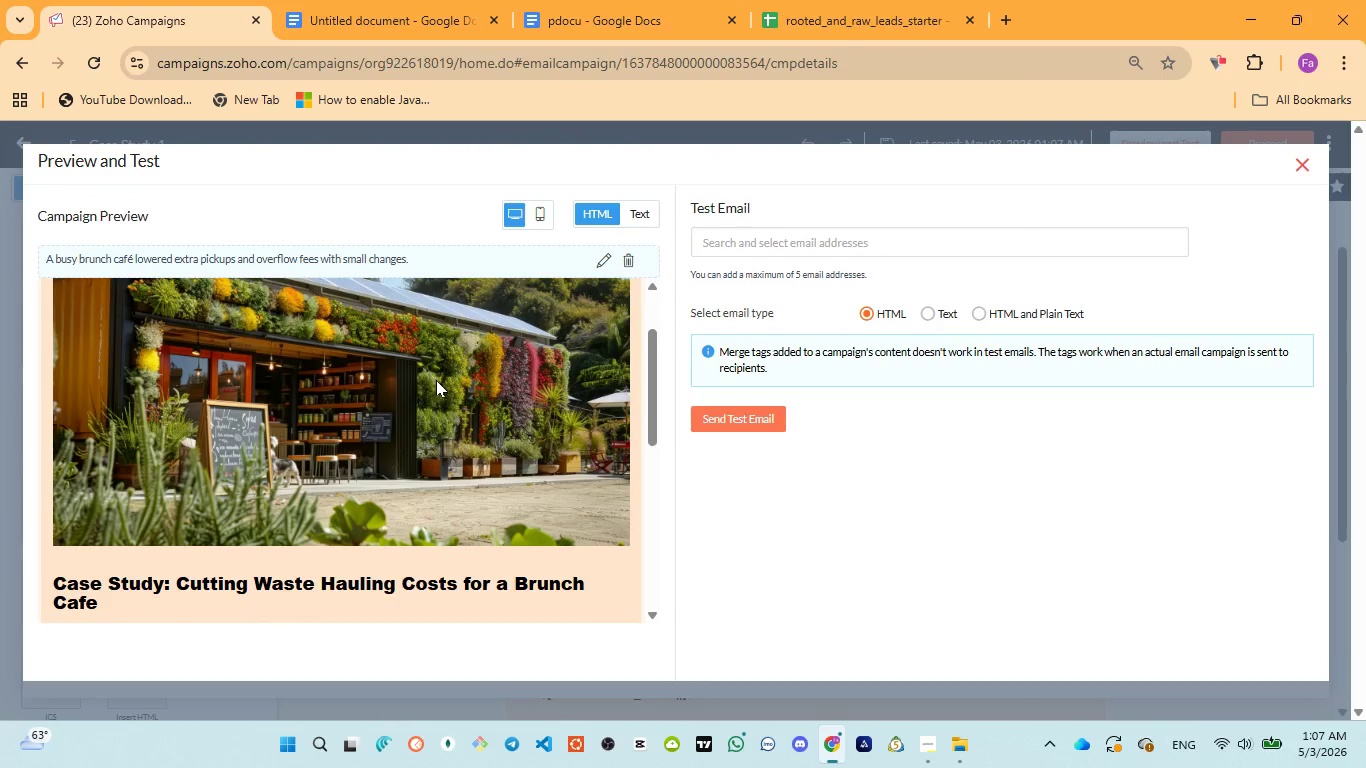 
scroll: coordinate [329, 474], scroll_direction: down, amount: 3.0
 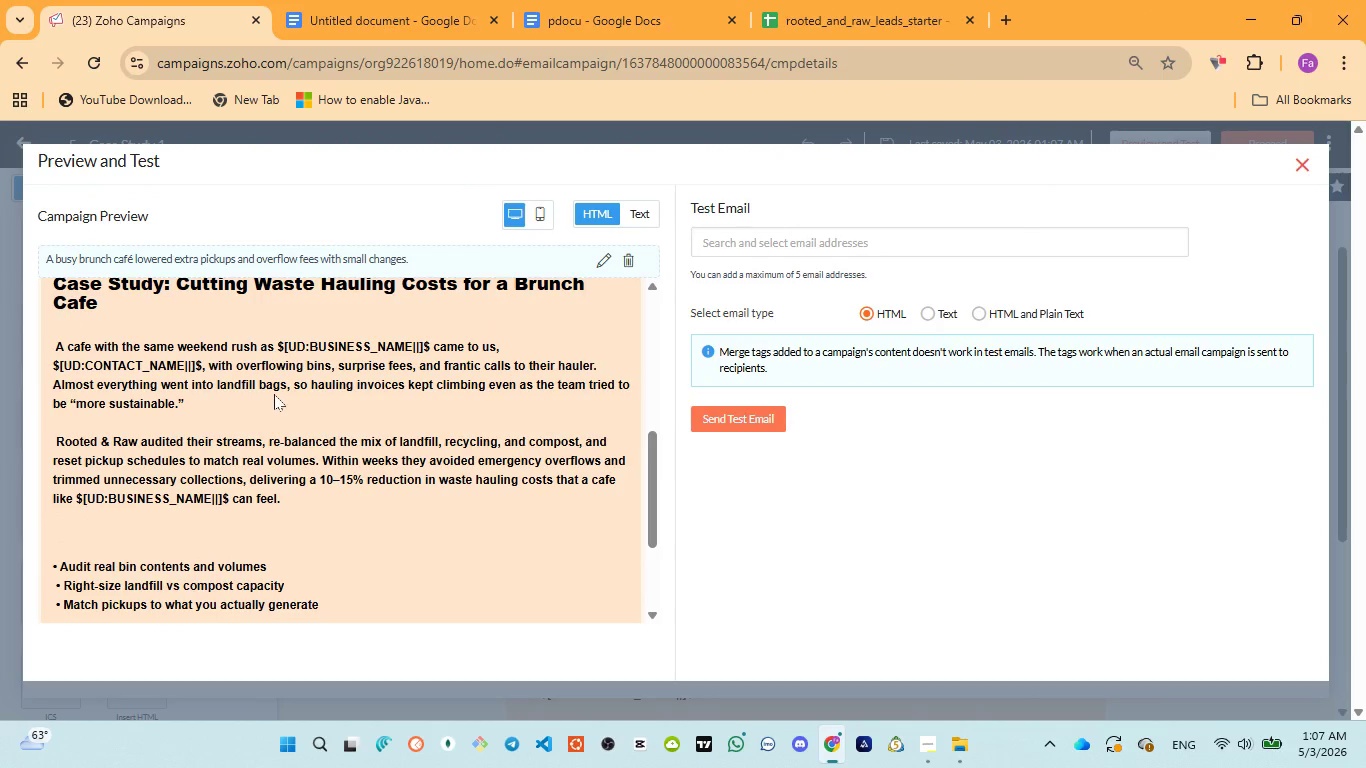 
wait(5.05)
 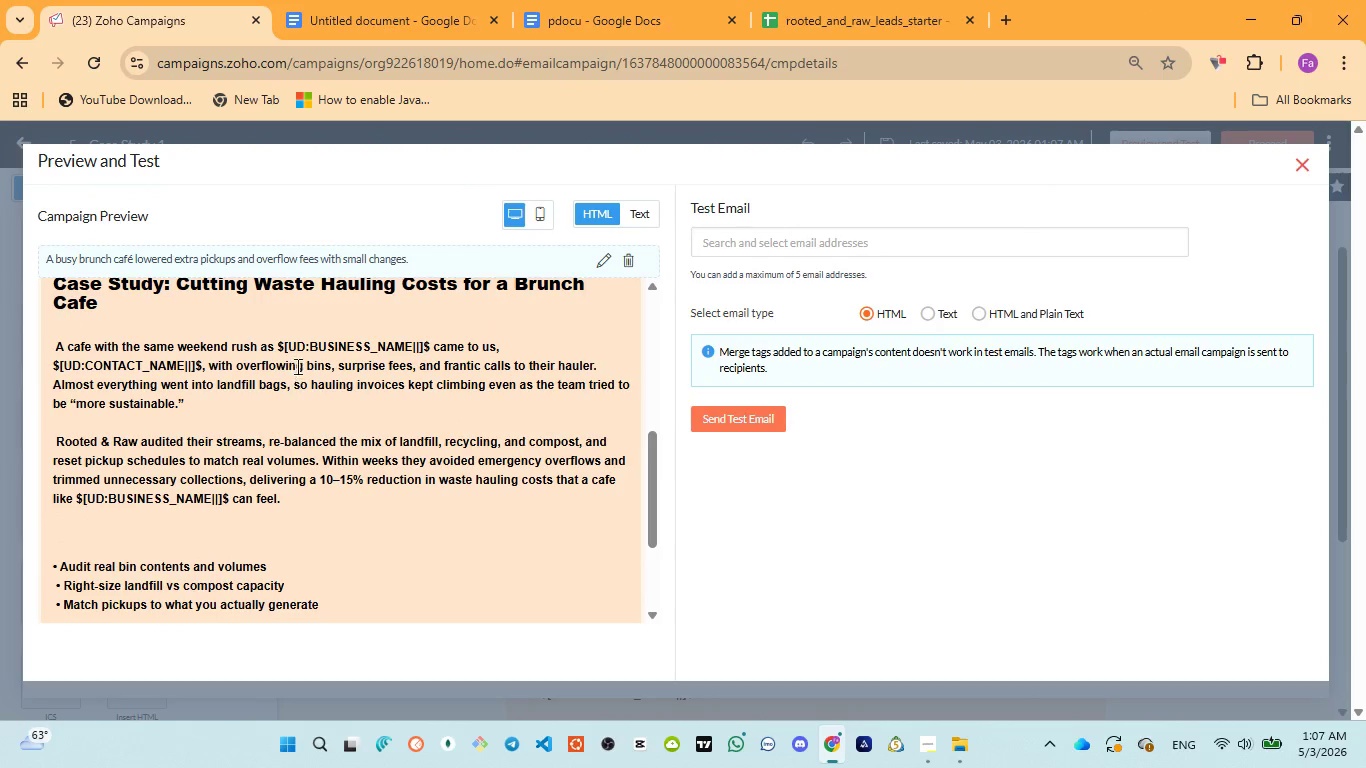 
scroll: coordinate [275, 398], scroll_direction: down, amount: 1.0
 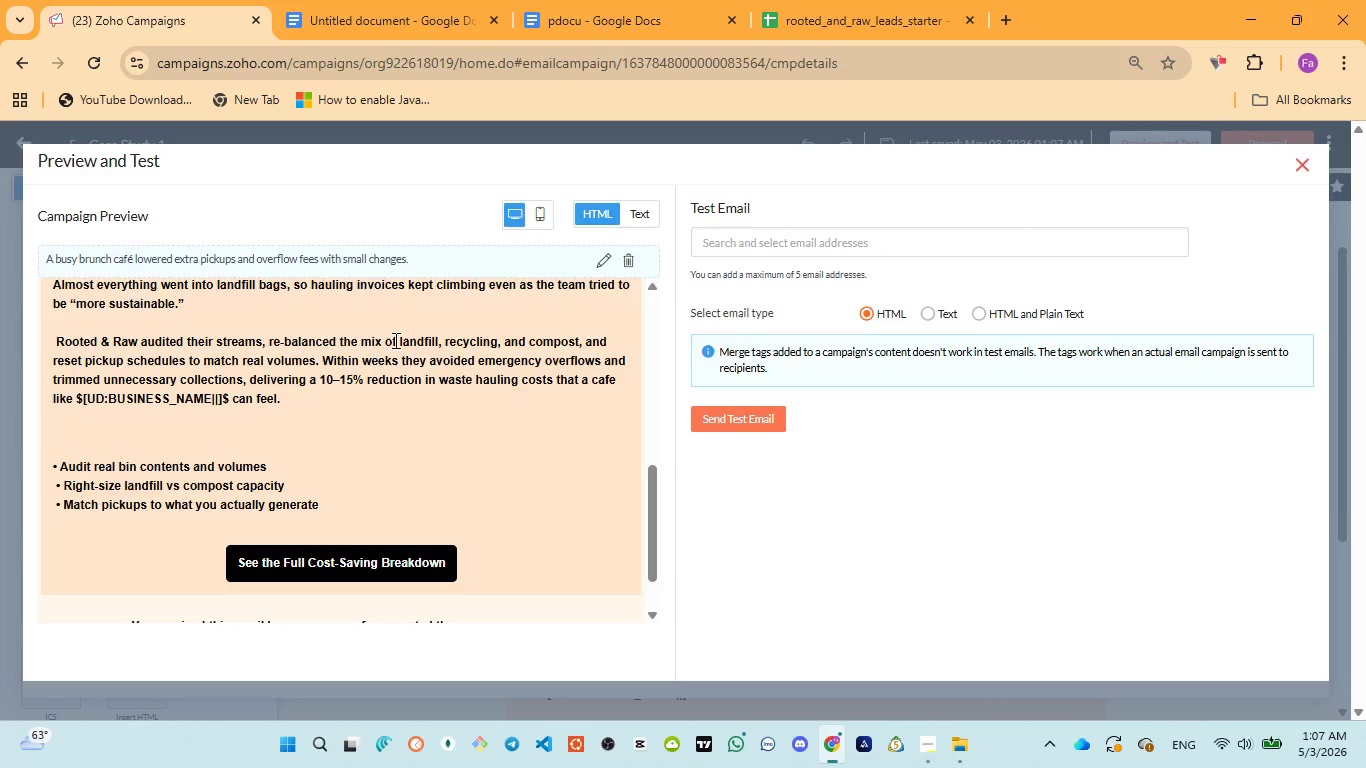 
scroll: coordinate [478, 290], scroll_direction: up, amount: 3.0
 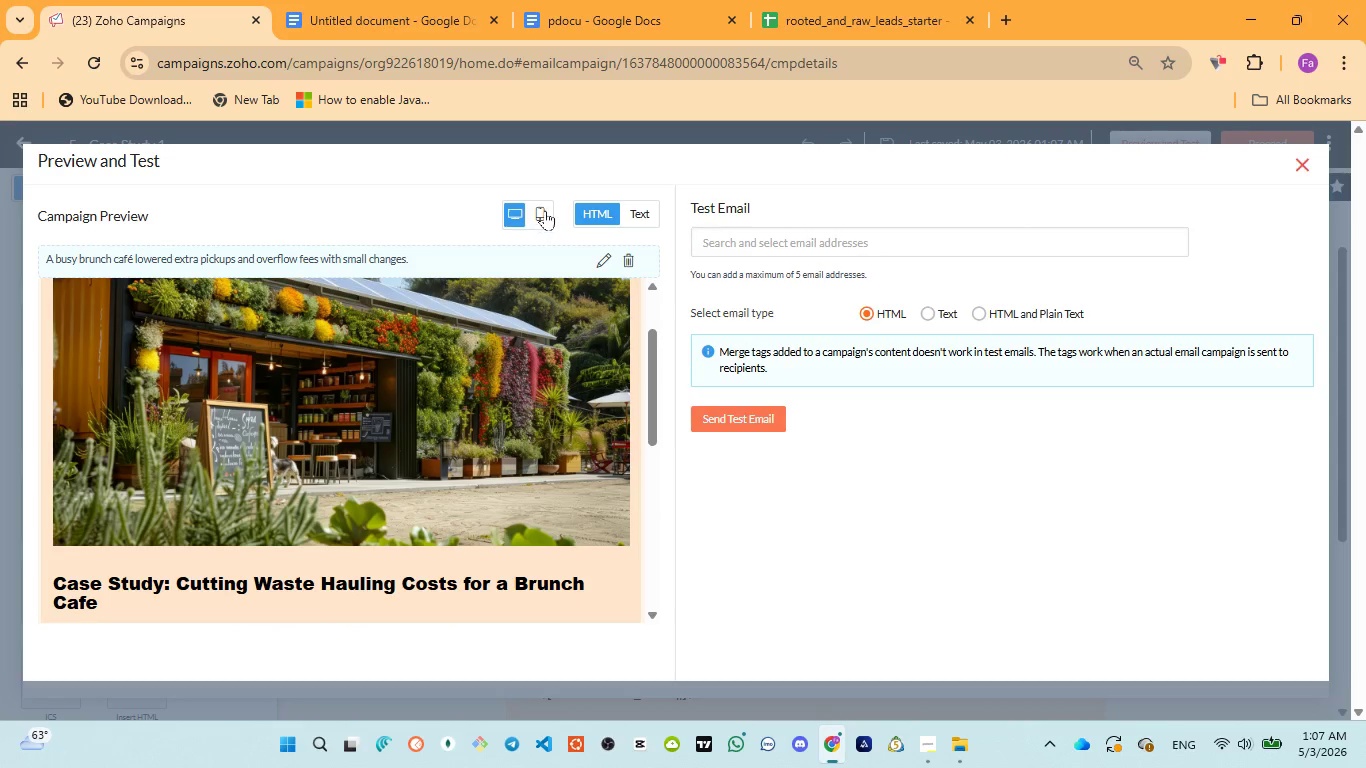 
left_click([545, 210])
 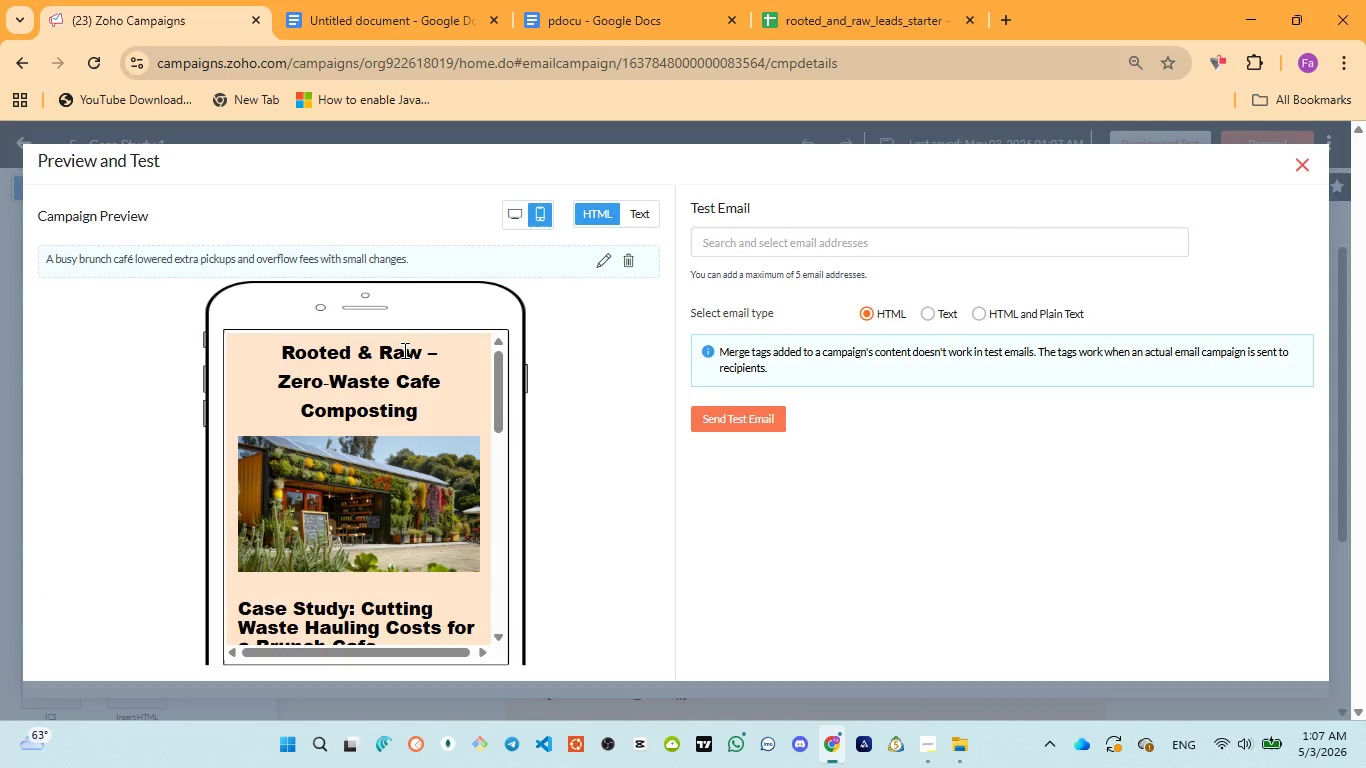 
scroll: coordinate [400, 386], scroll_direction: down, amount: 4.0
 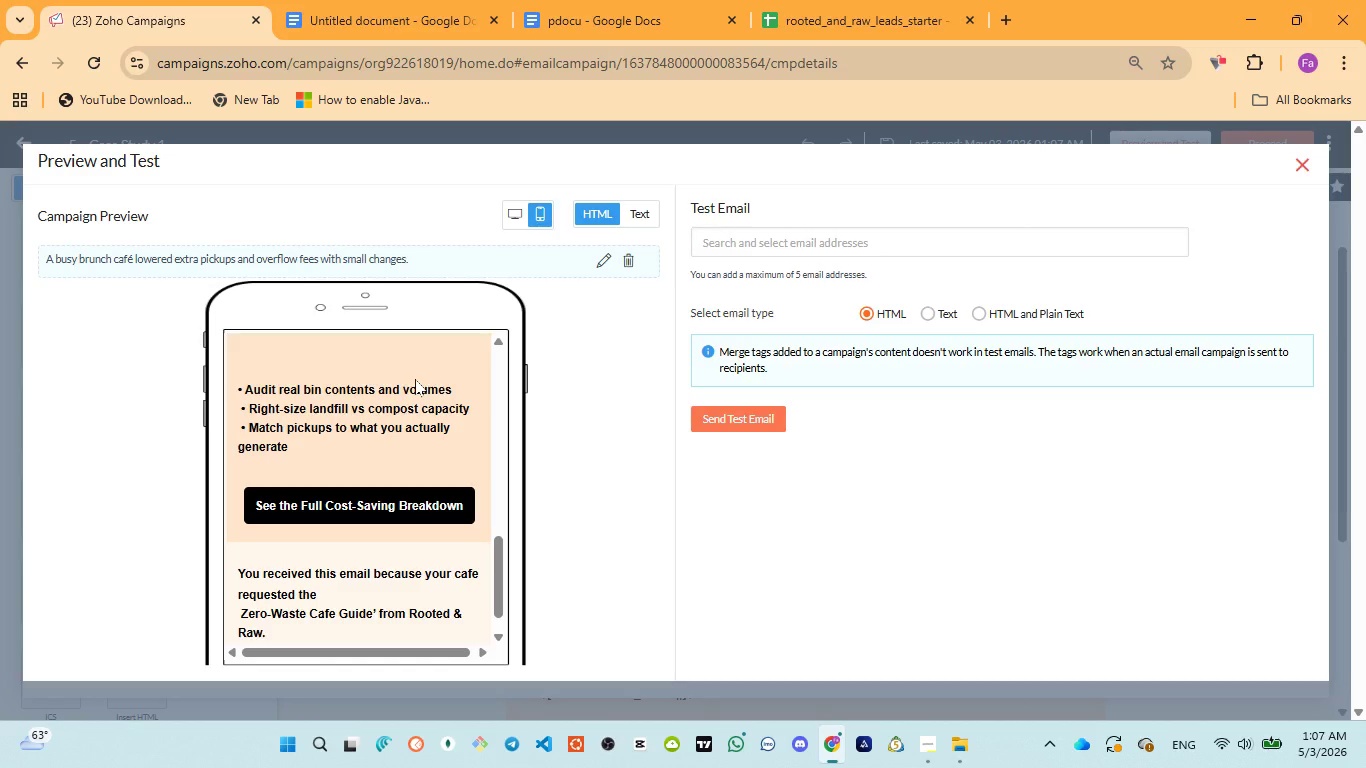 
scroll: coordinate [417, 378], scroll_direction: none, amount: 0.0
 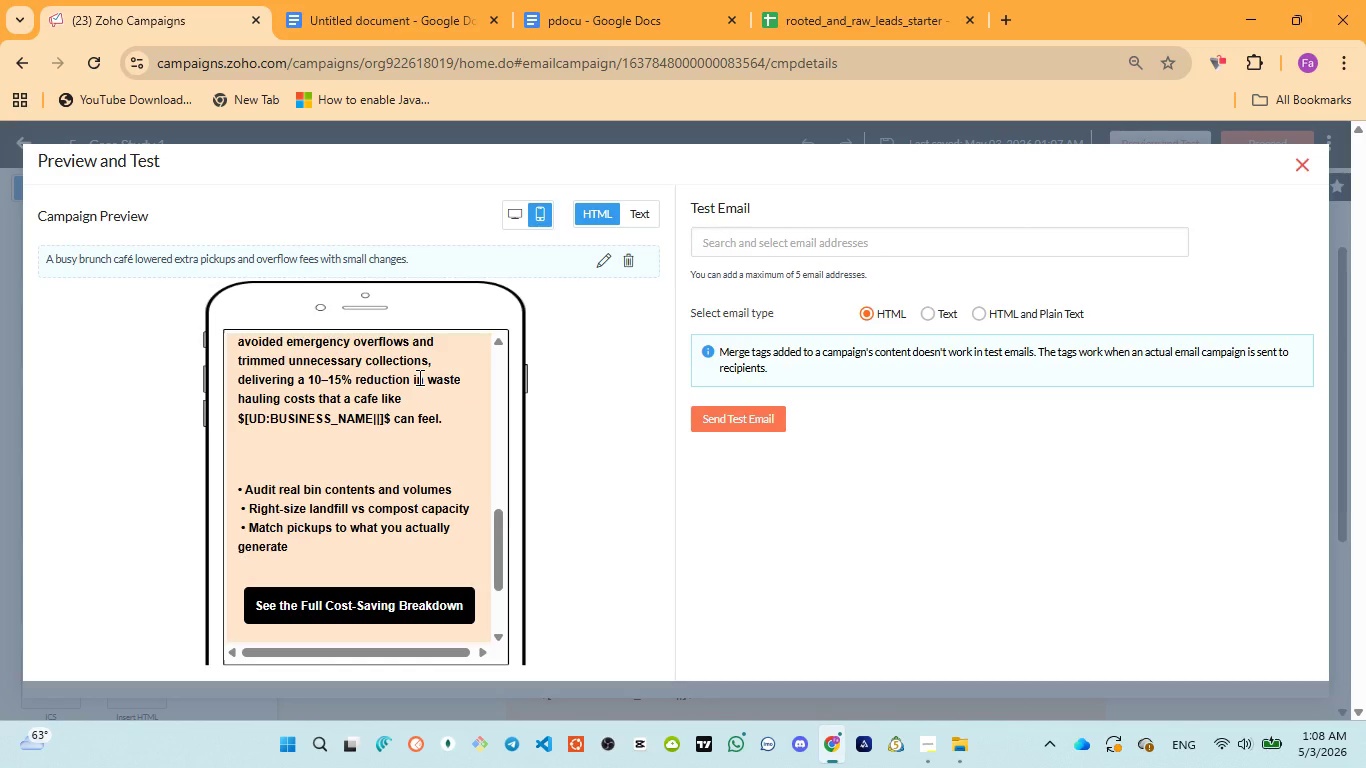 
scroll: coordinate [420, 376], scroll_direction: down, amount: 6.0
 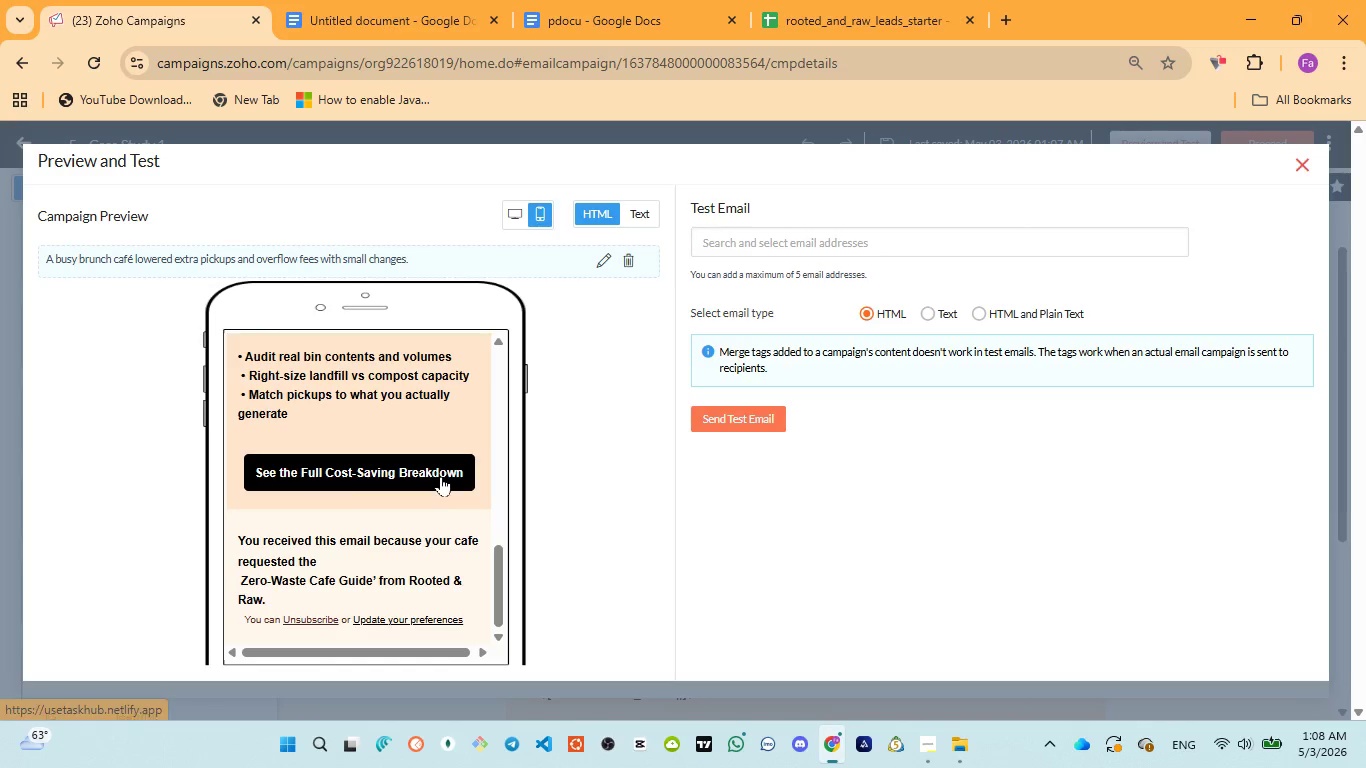 
left_click([441, 474])
 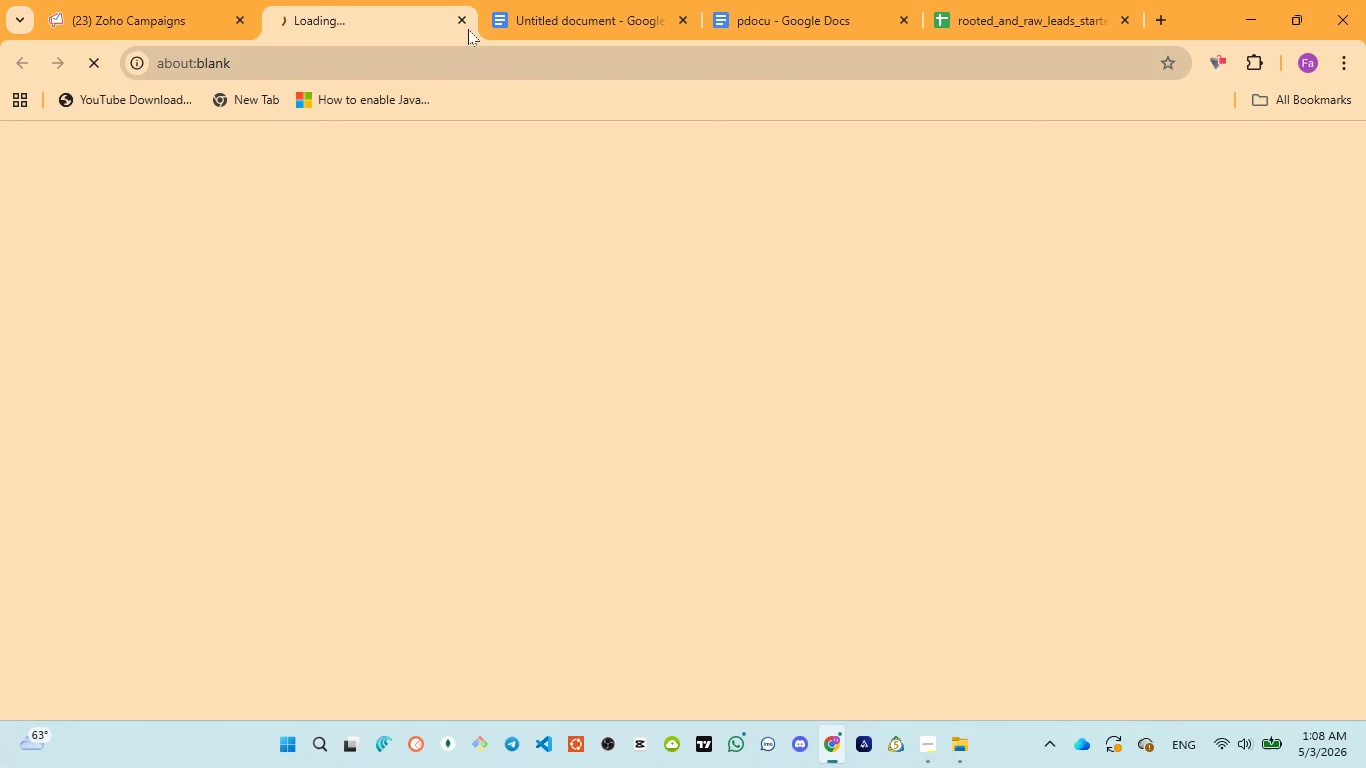 
left_click([458, 18])
 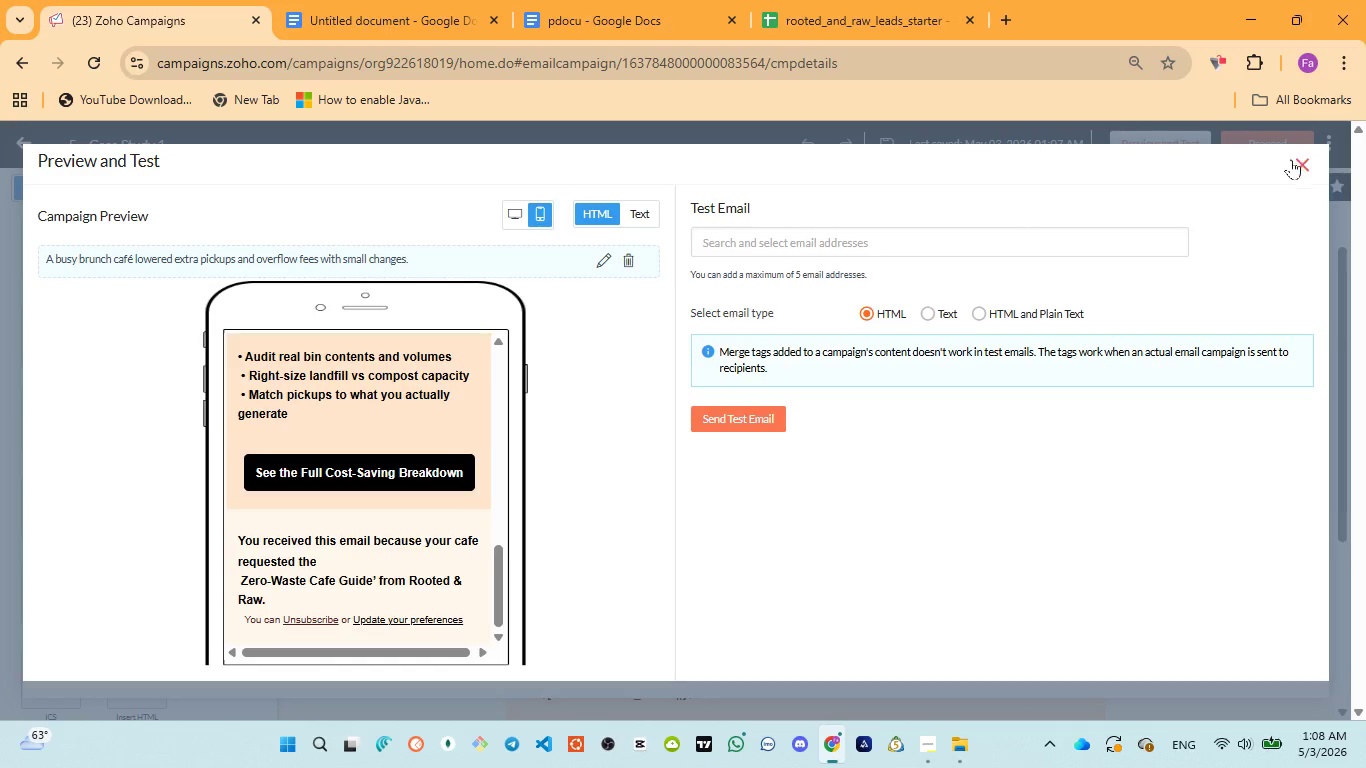 
left_click([1298, 163])
 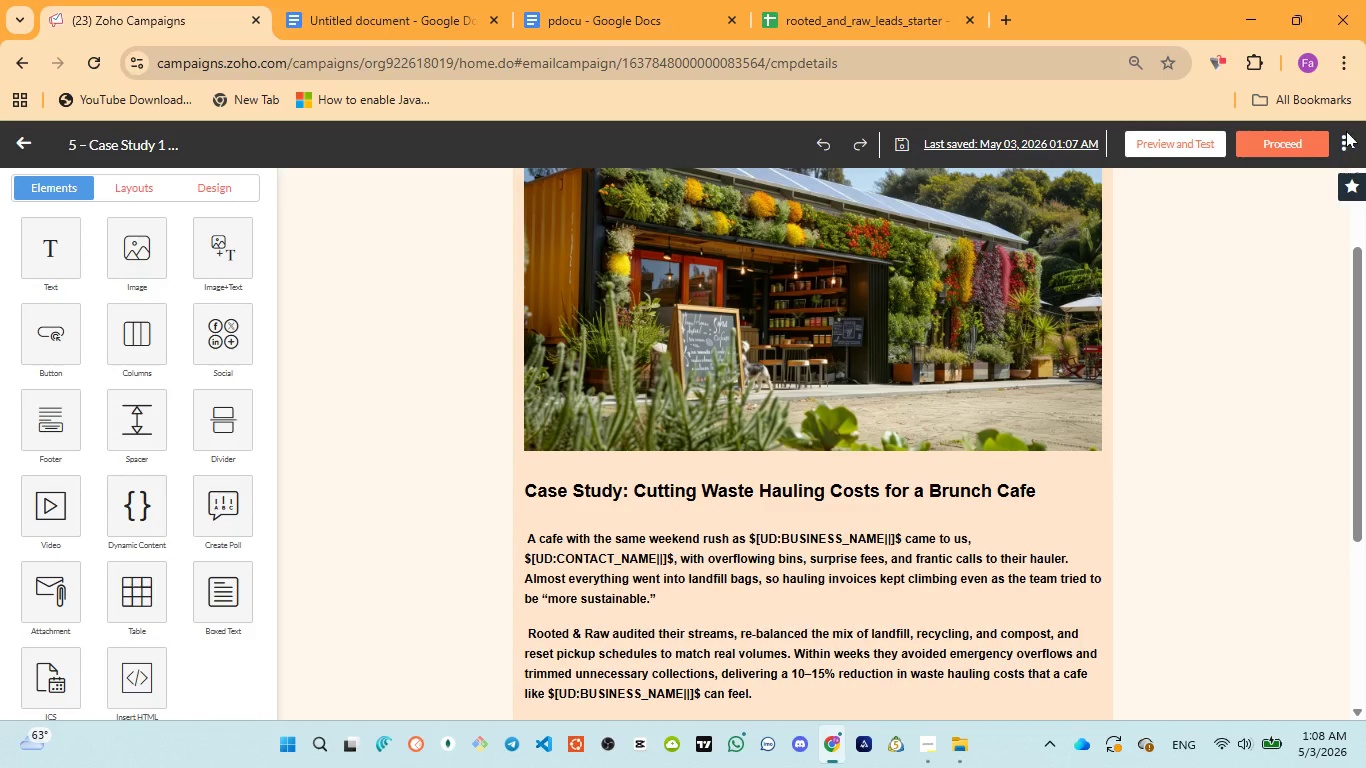 
left_click([1310, 144])
 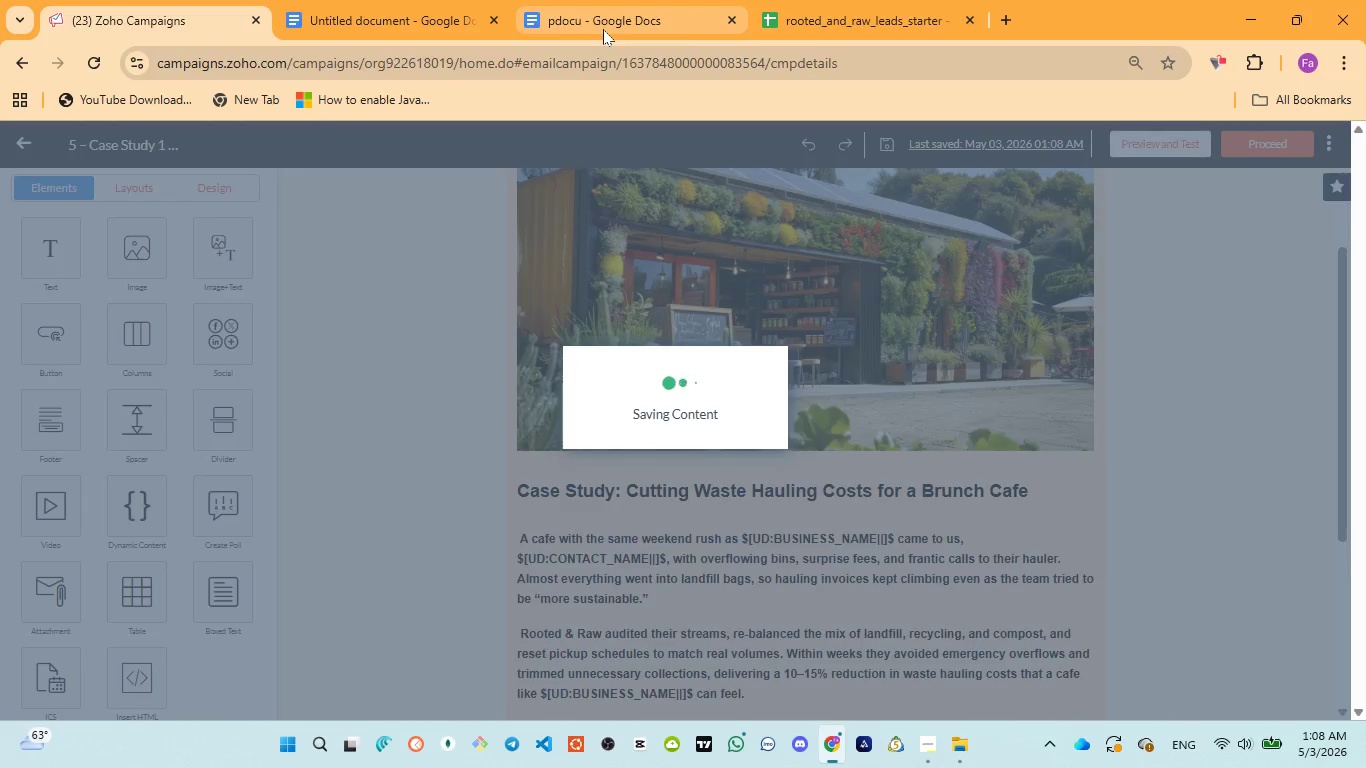 
scroll: coordinate [591, 491], scroll_direction: down, amount: 2.0
 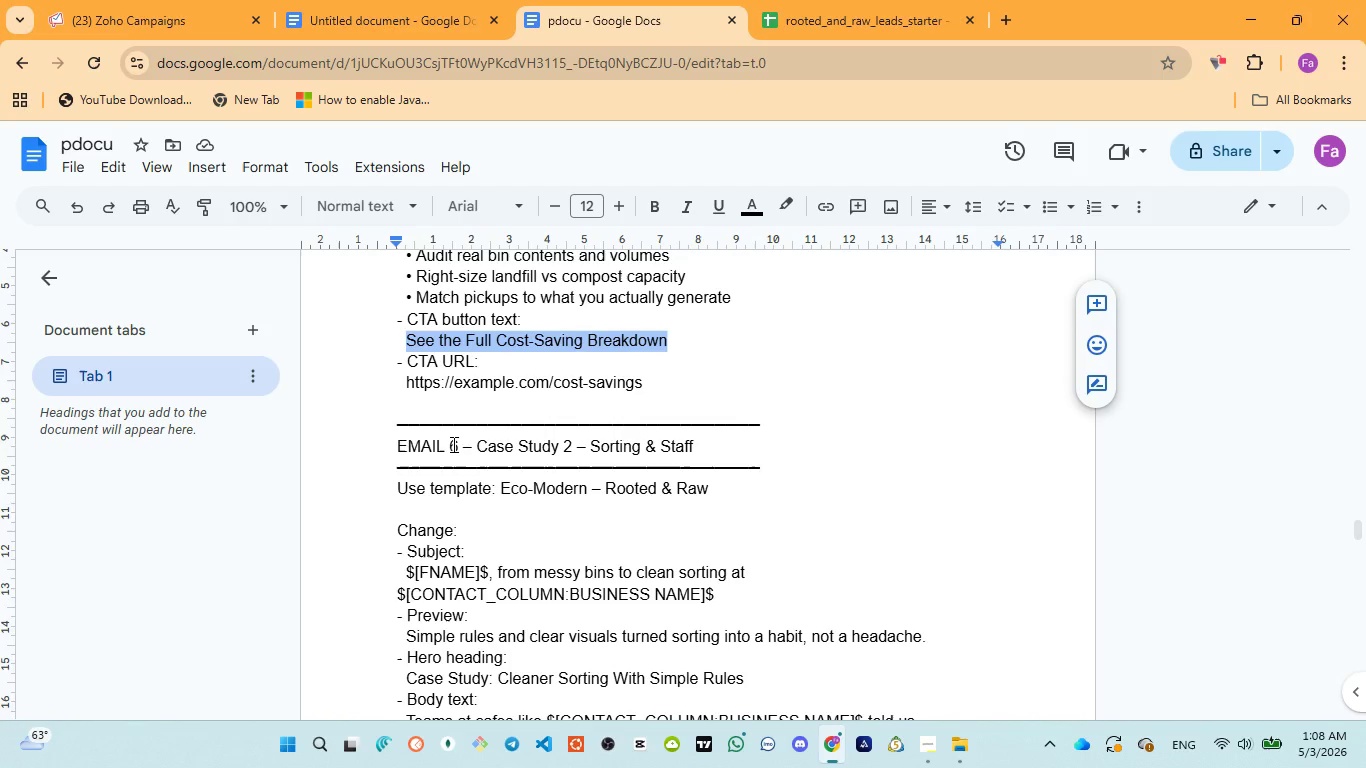 
left_click_drag(start_coordinate=[449, 444], to_coordinate=[710, 446])
 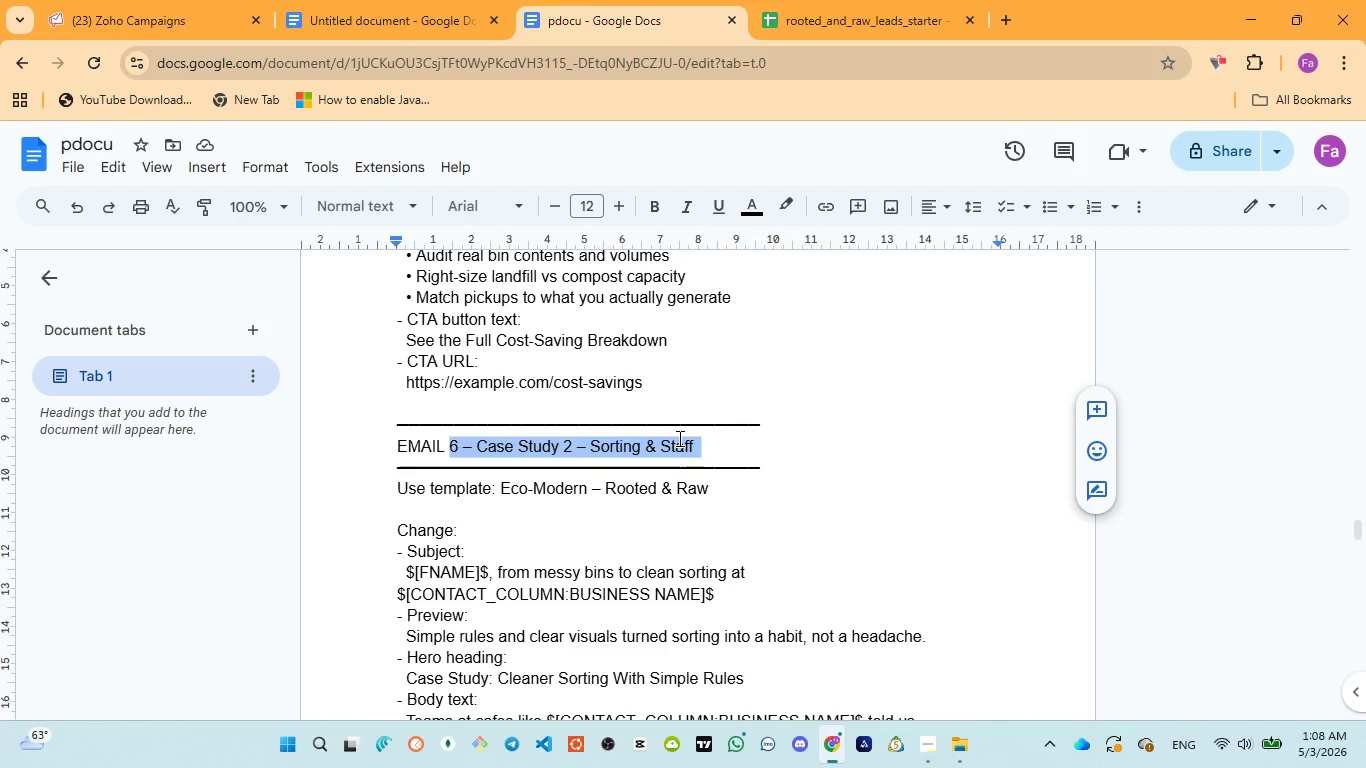 
key(Control+C)
 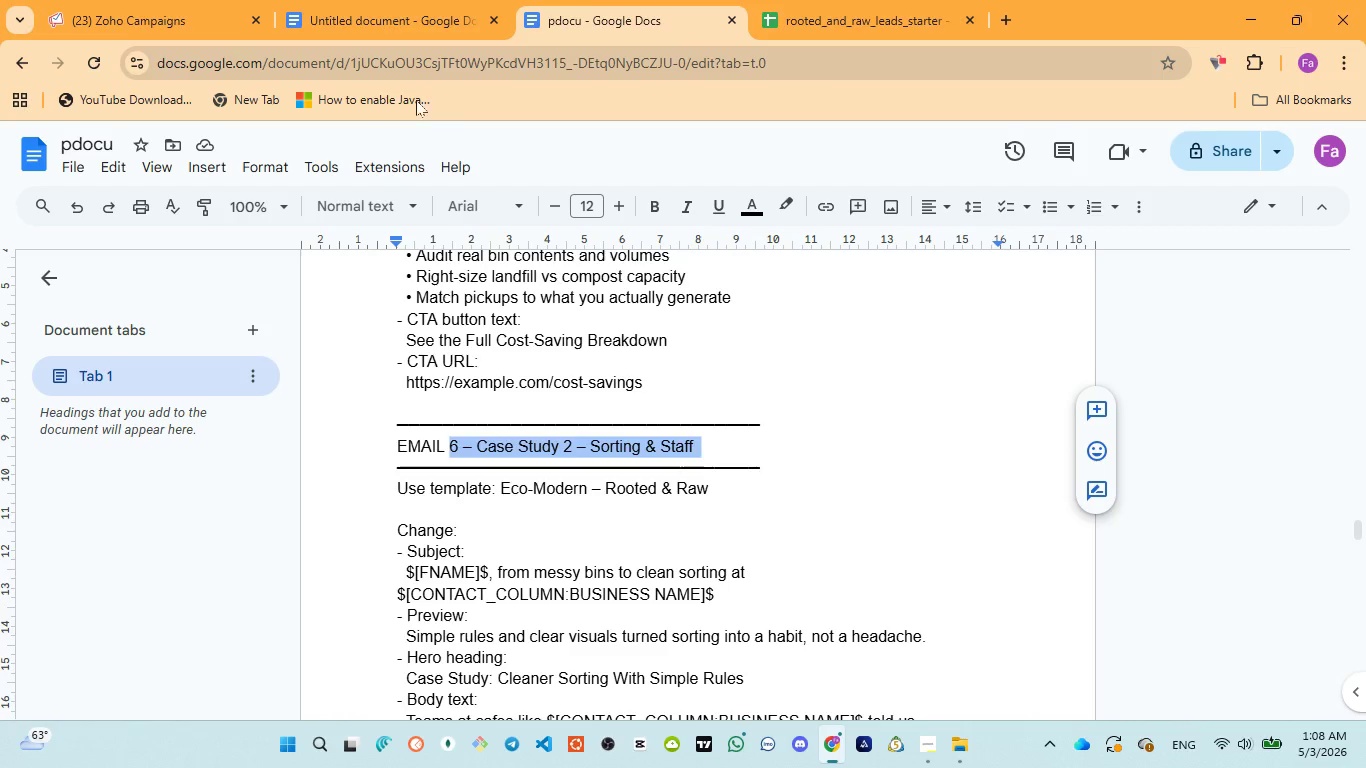 
left_click([166, 10])
 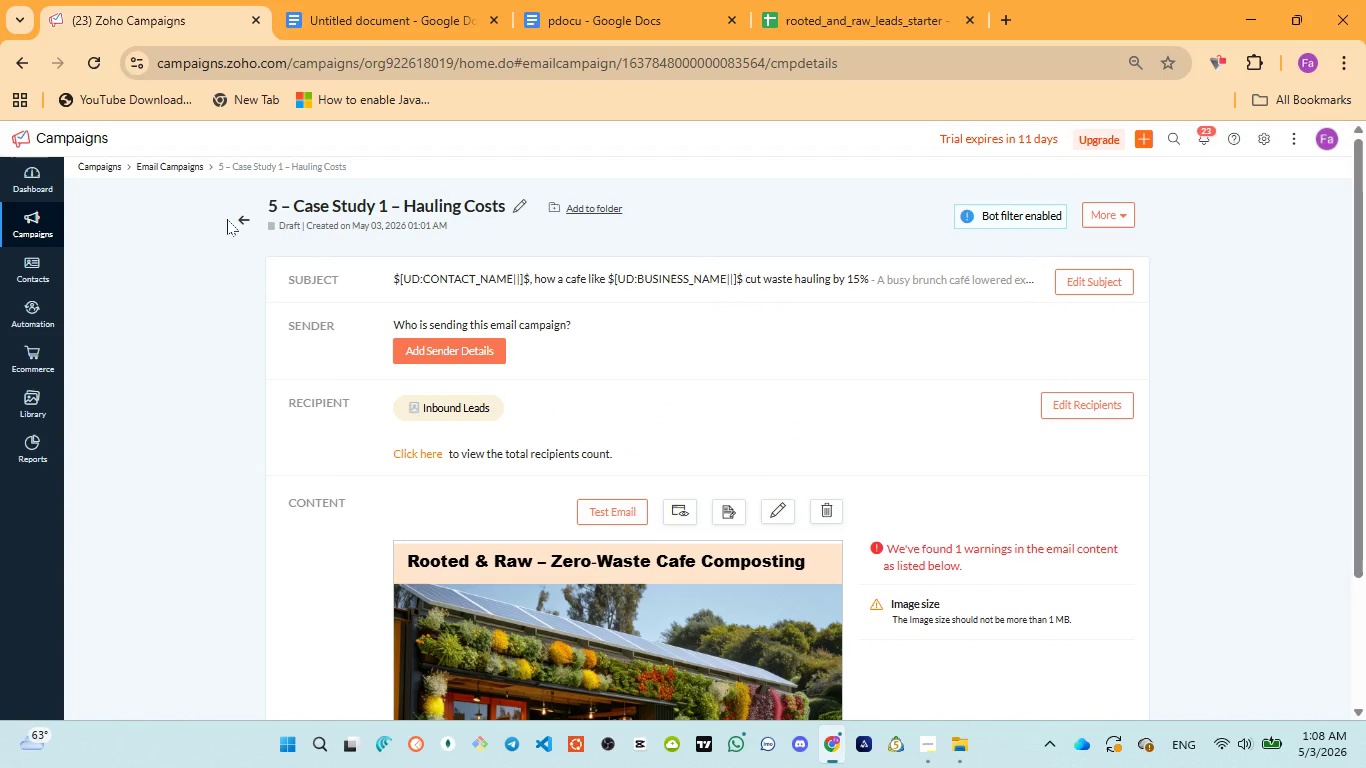 
left_click([239, 219])
 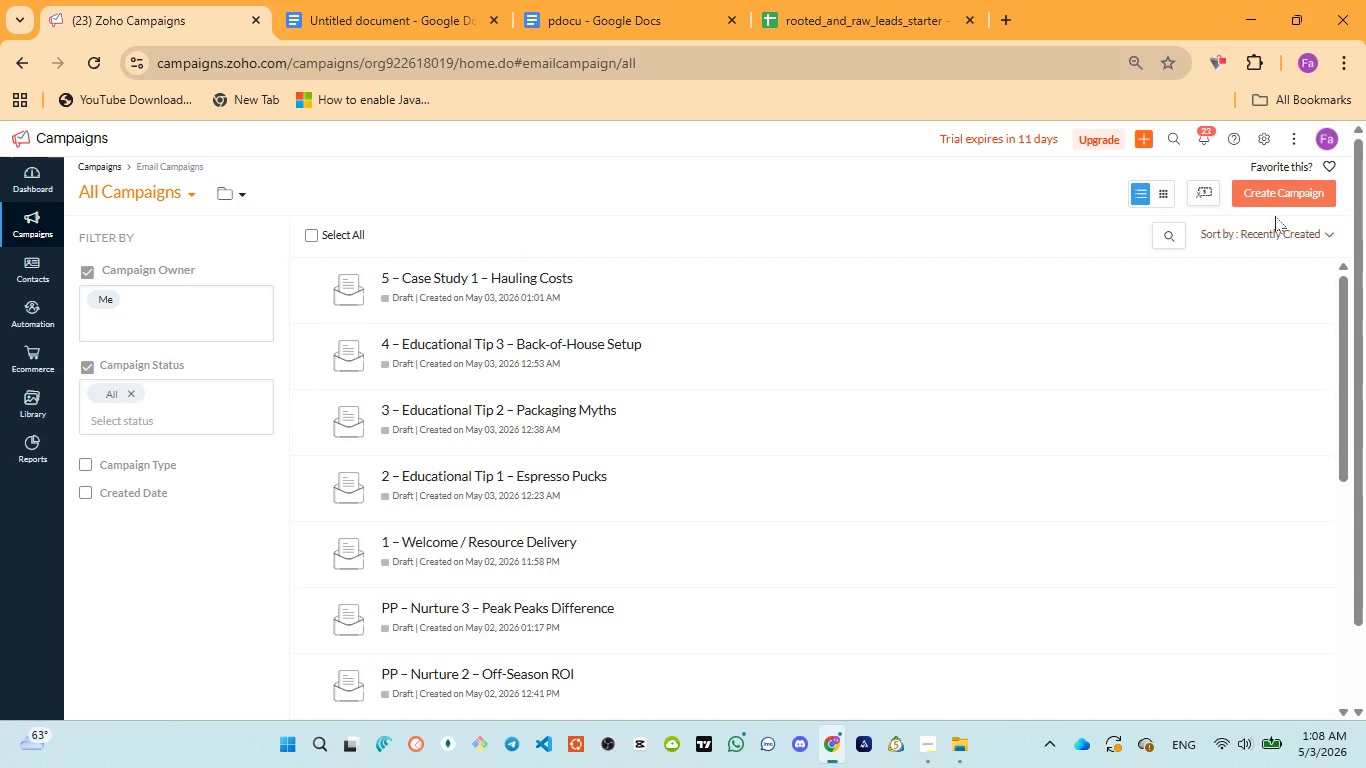 
left_click([1273, 195])
 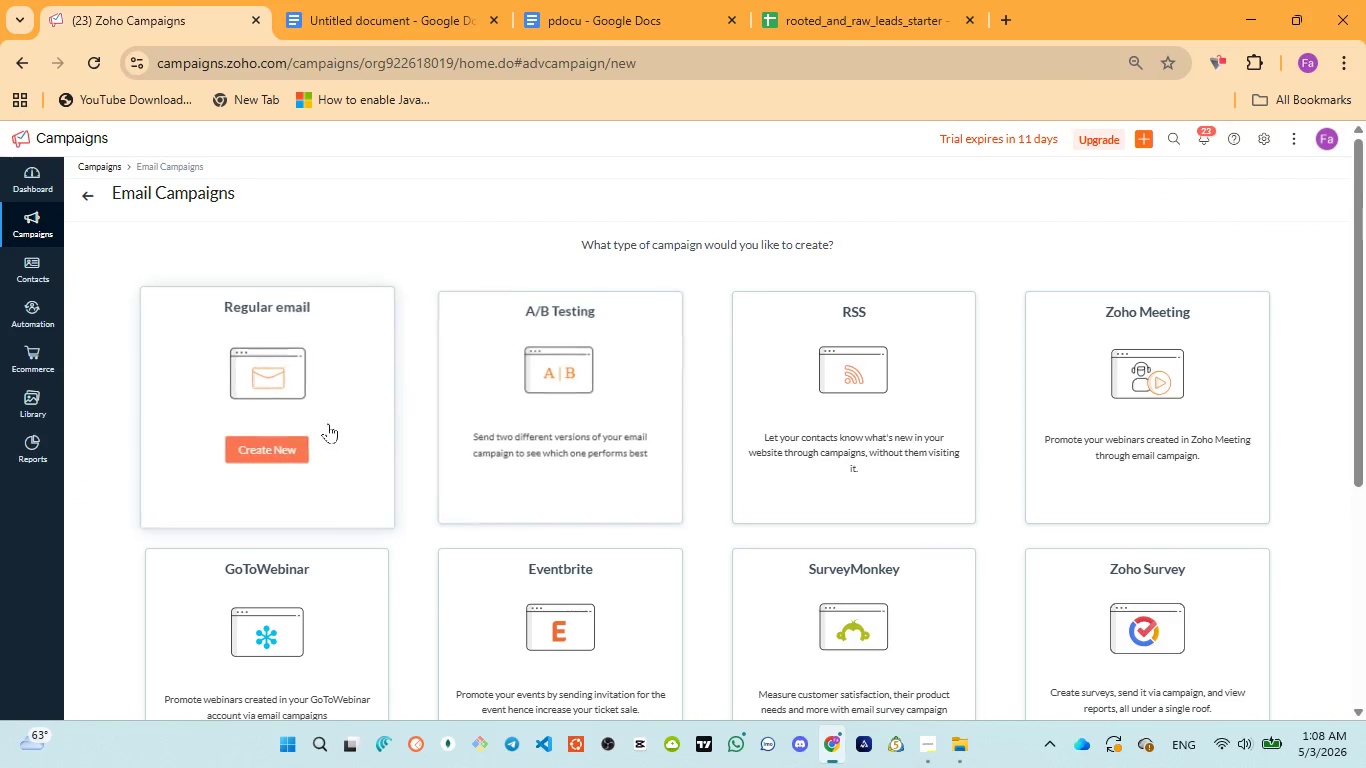 
left_click([281, 439])
 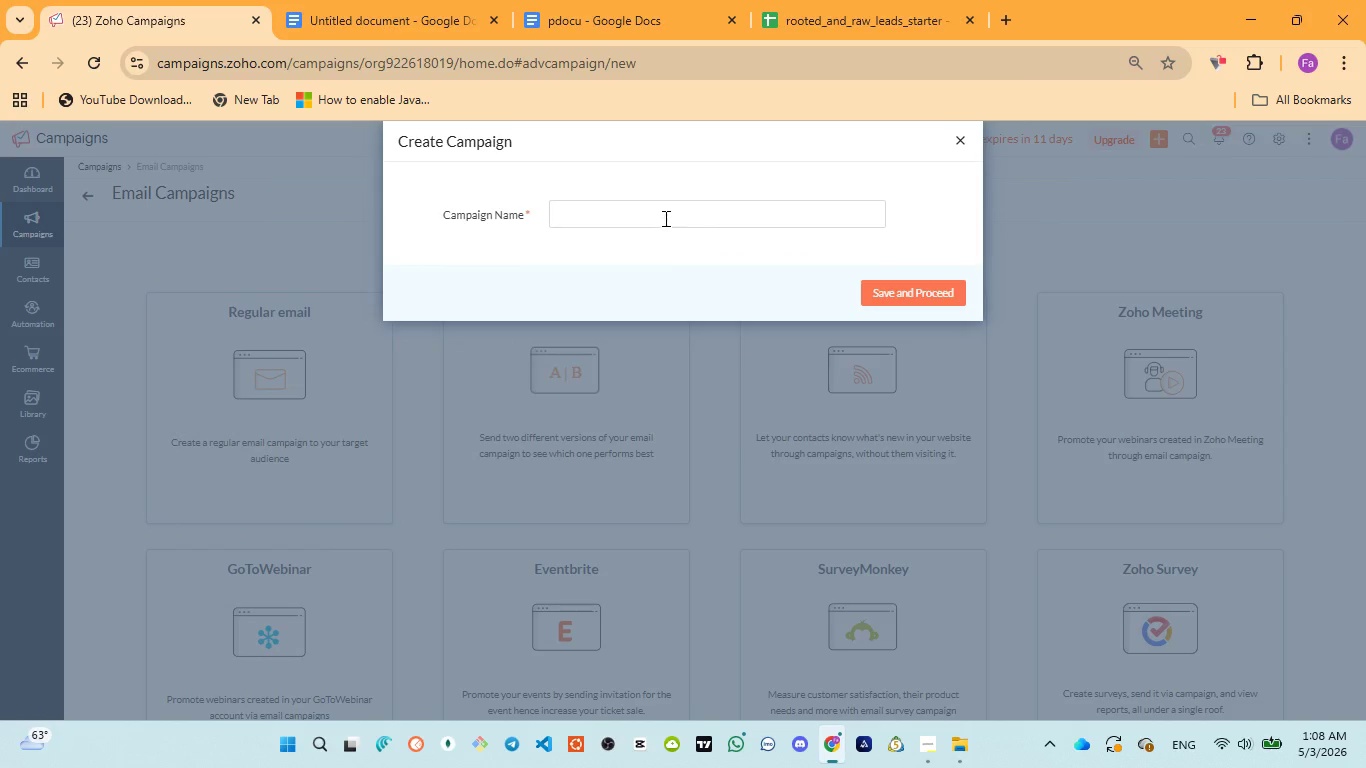 
left_click([661, 216])
 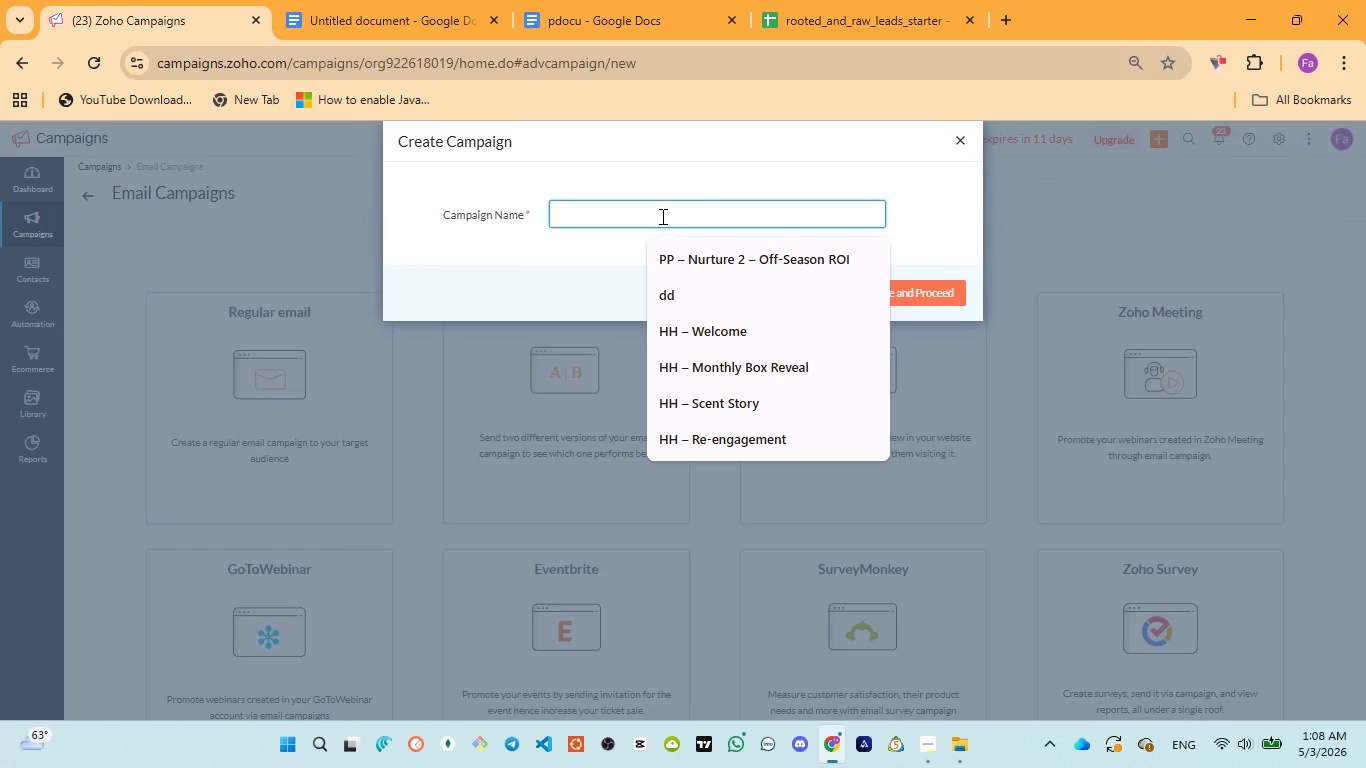 
key(Control+V)
 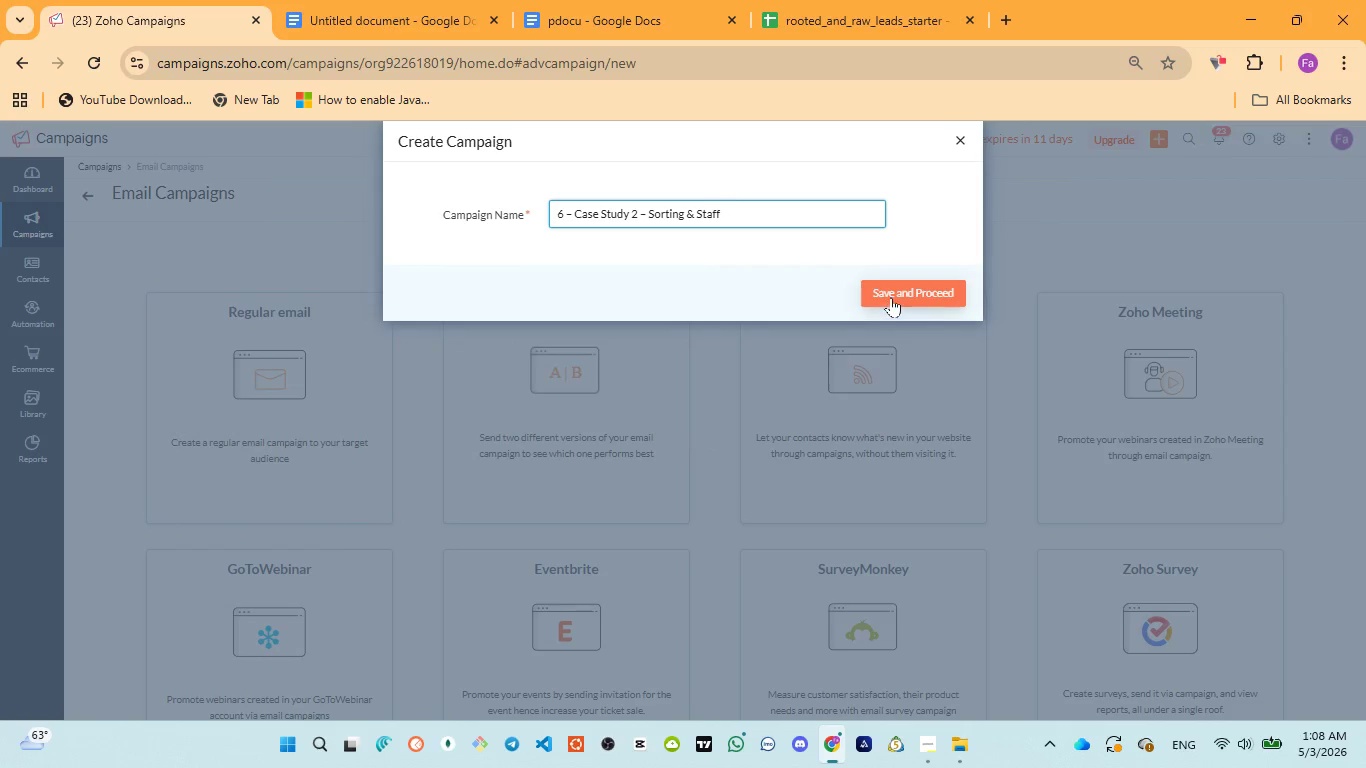 
left_click([895, 292])
 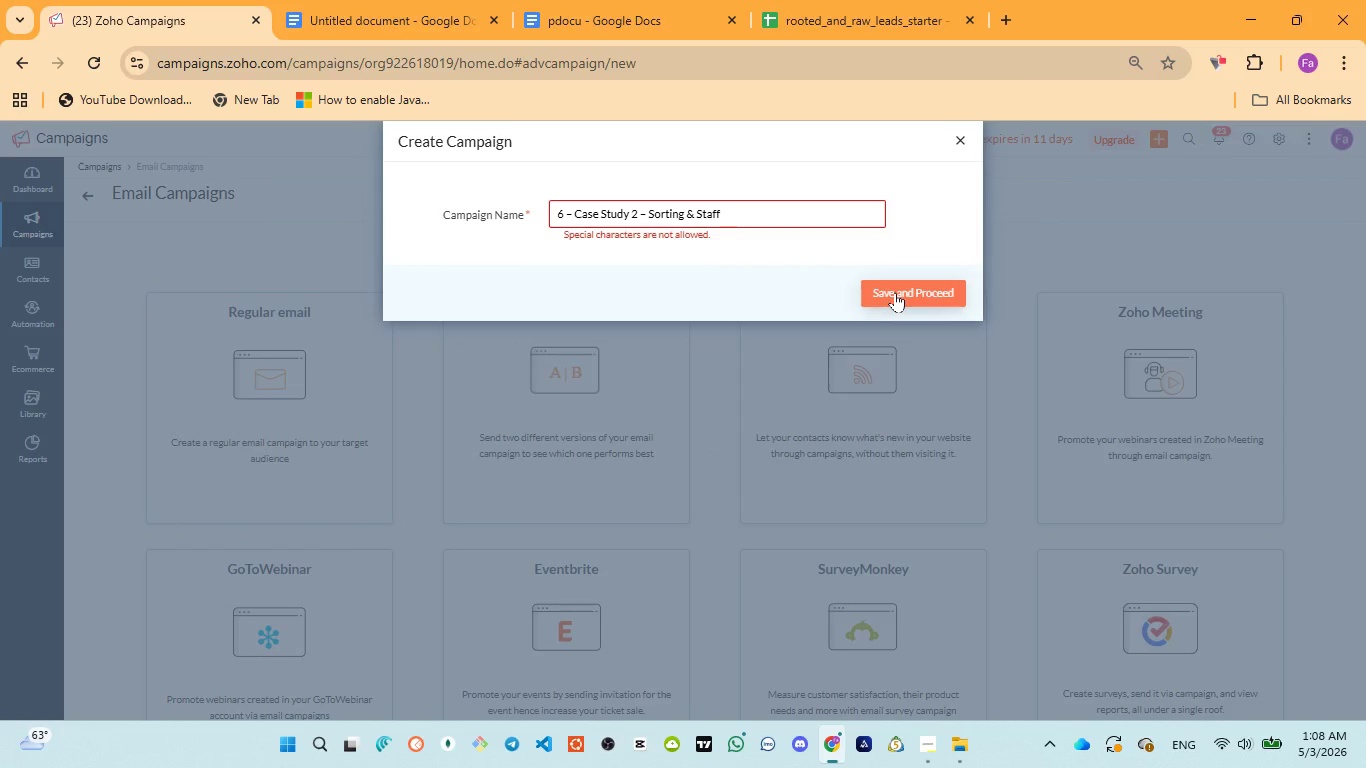 
wait(8.47)
 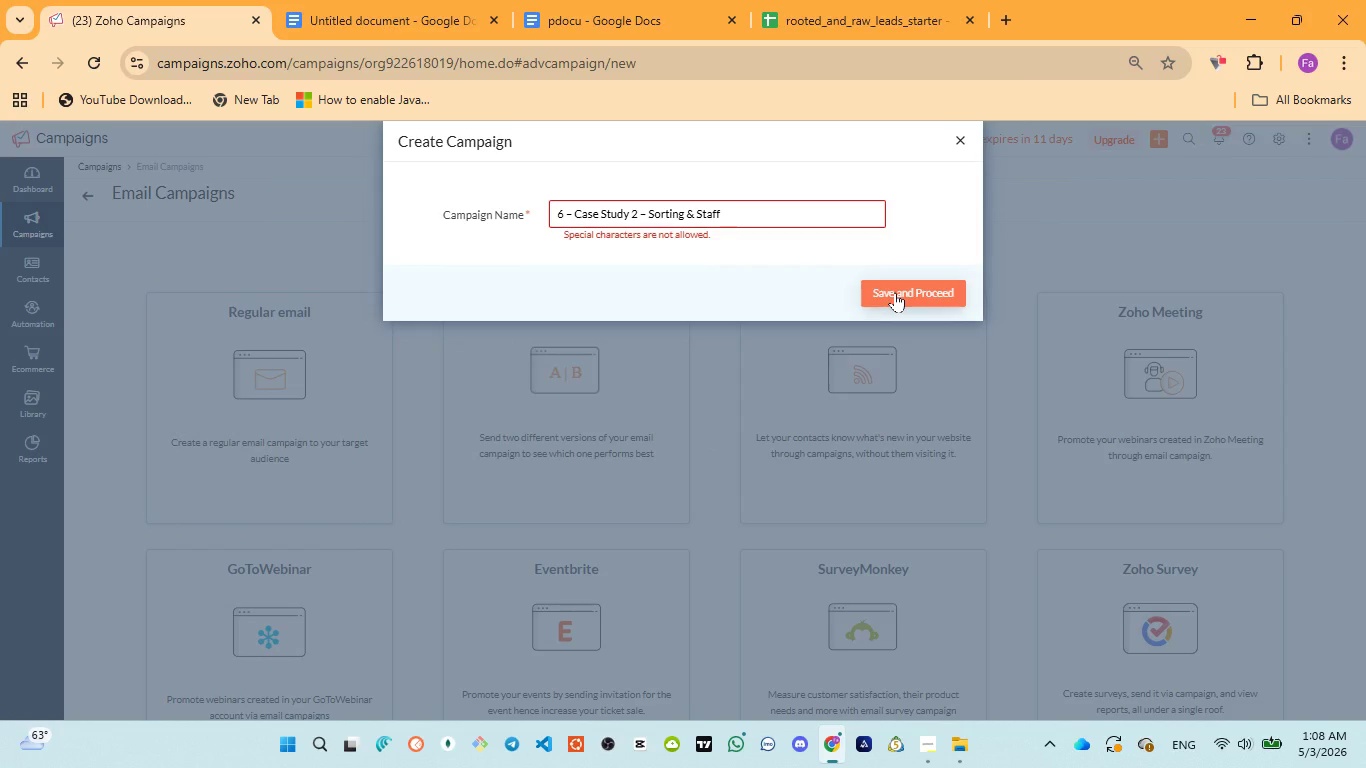 
left_click([693, 212])
 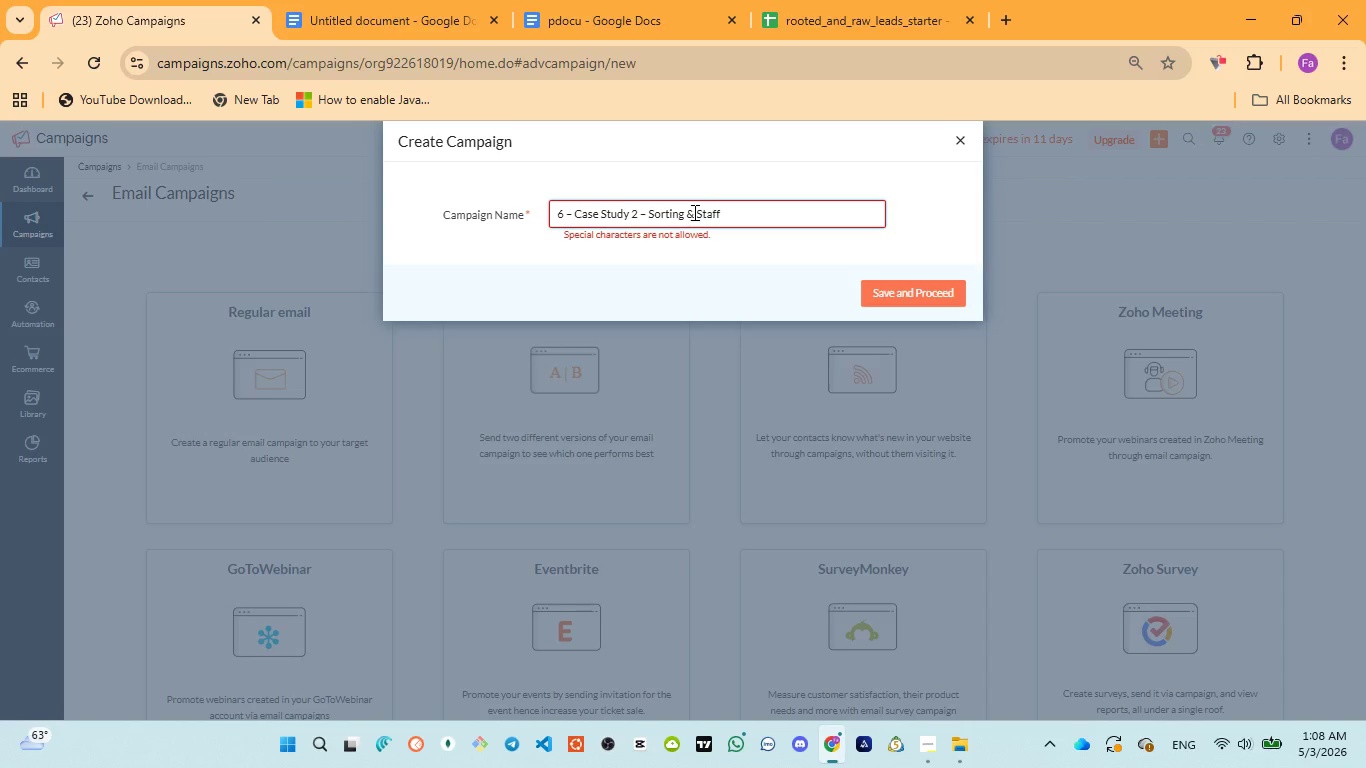 
key(Backspace)
type(ad )
key(Backspace)
key(Backspace)
type(nd )
 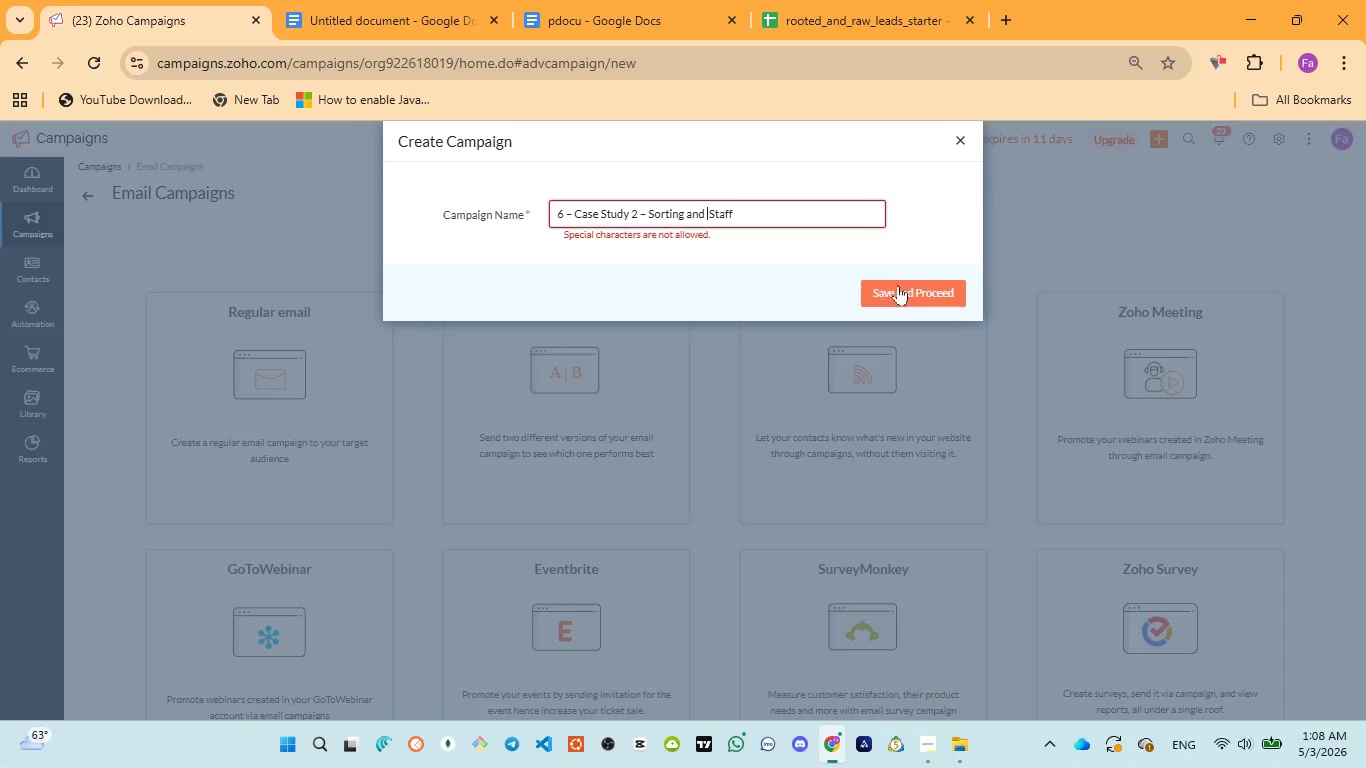 
left_click([891, 296])
 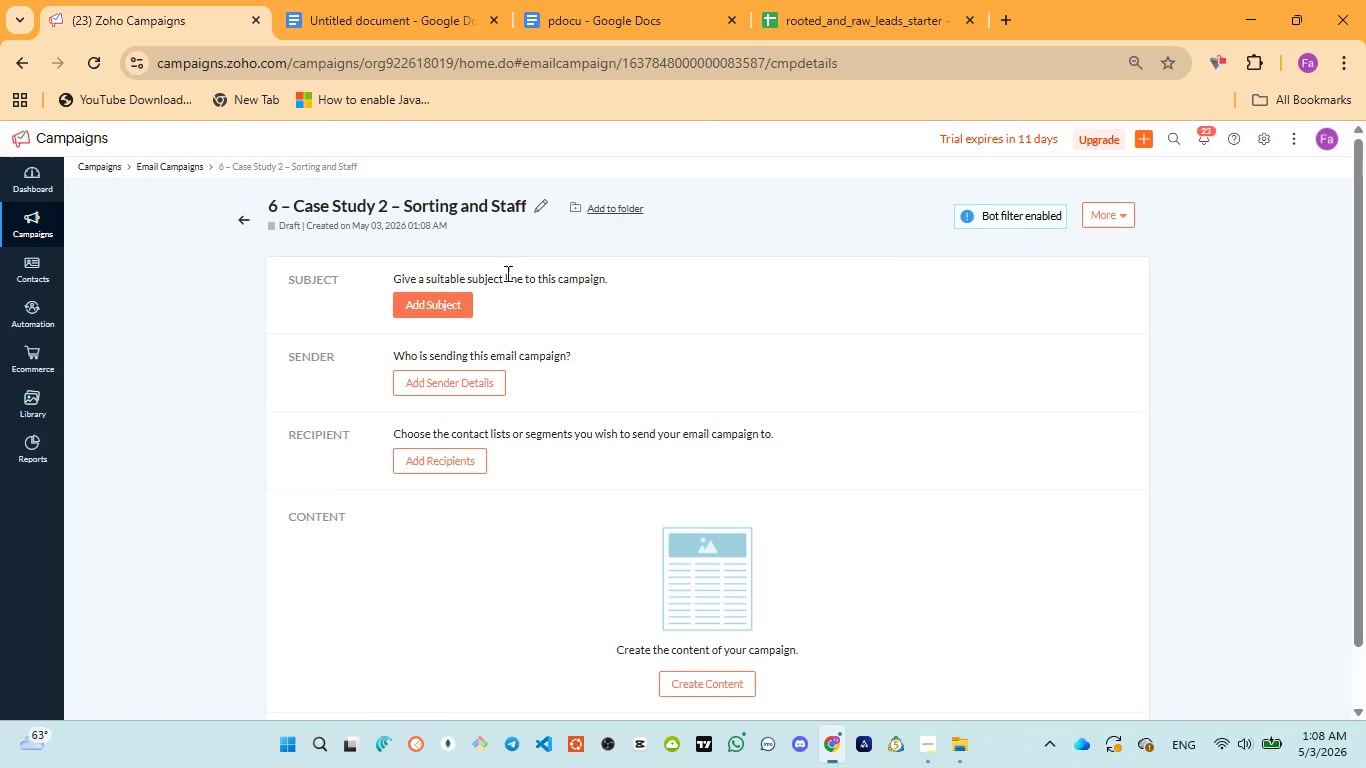 
wait(6.06)
 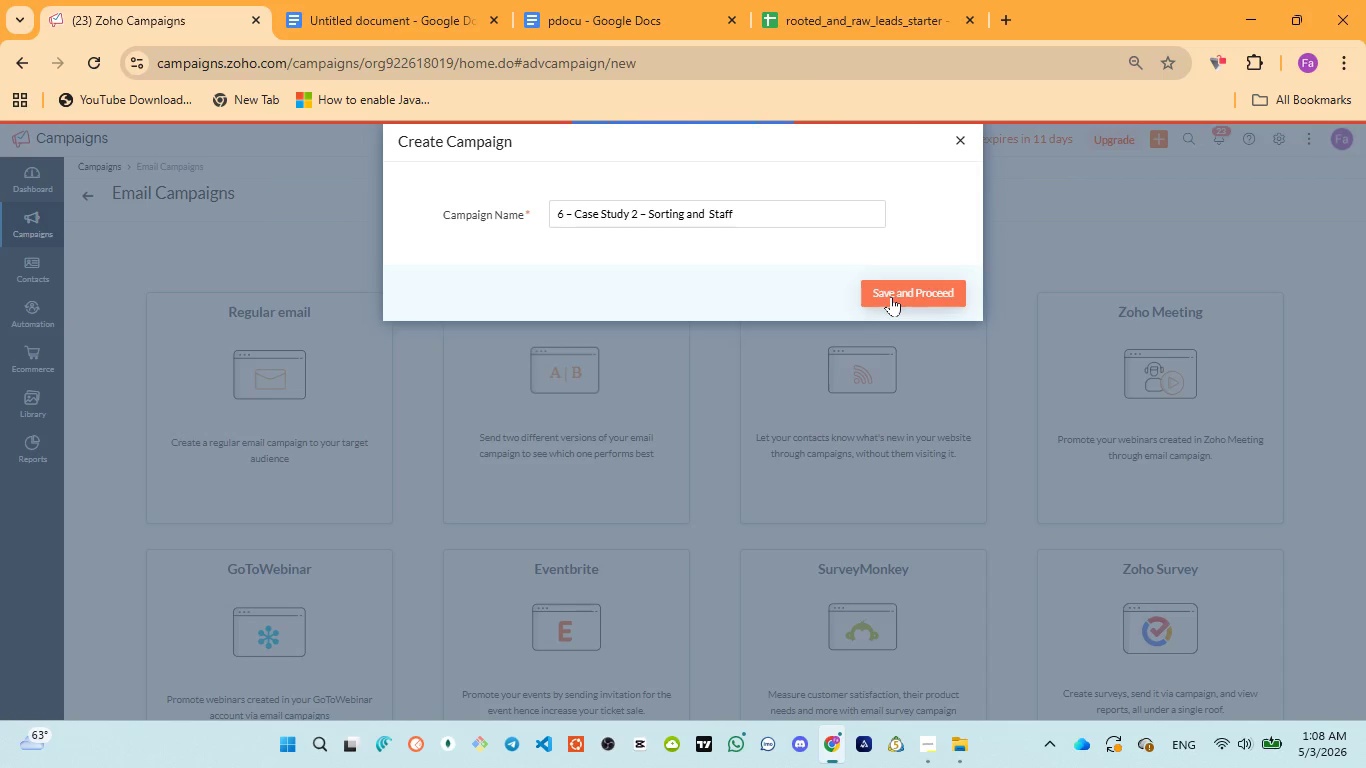 
left_click([570, 26])
 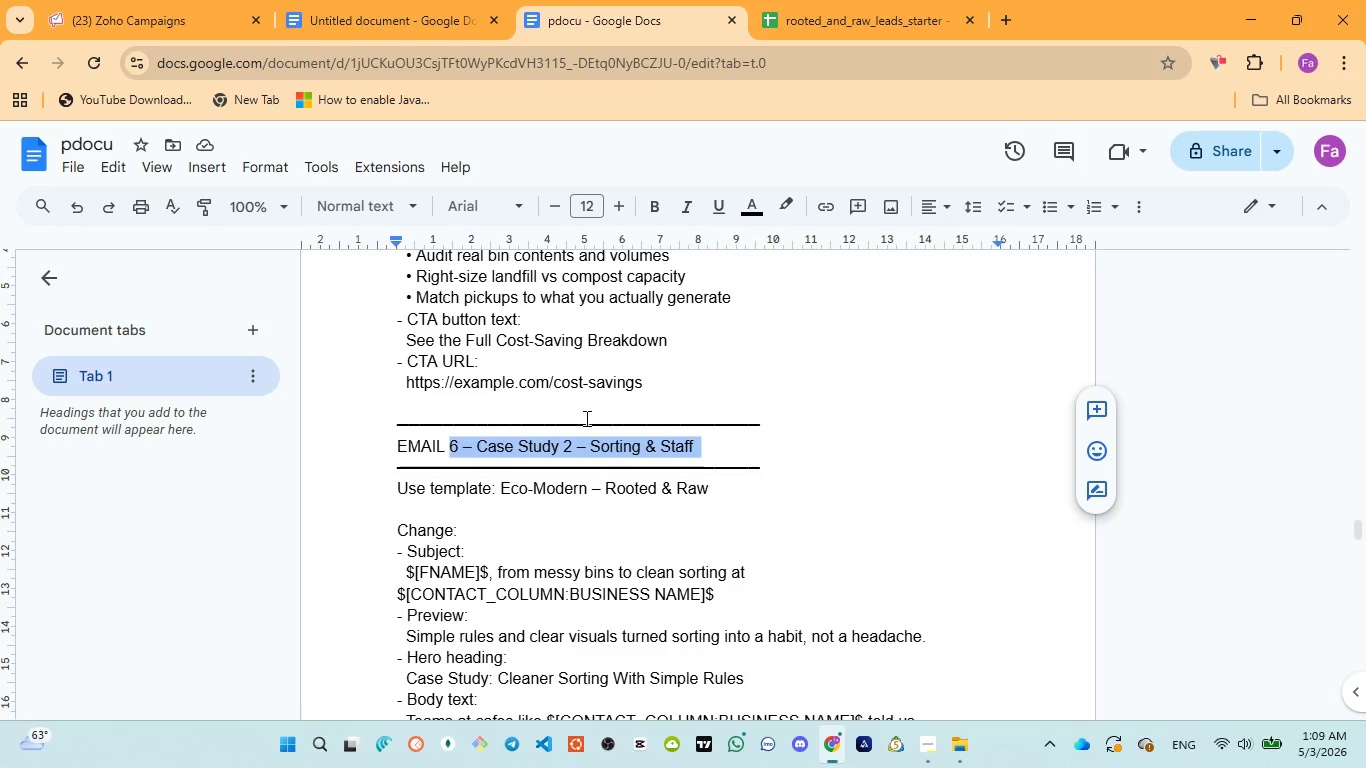 
scroll: coordinate [584, 421], scroll_direction: down, amount: 1.0
 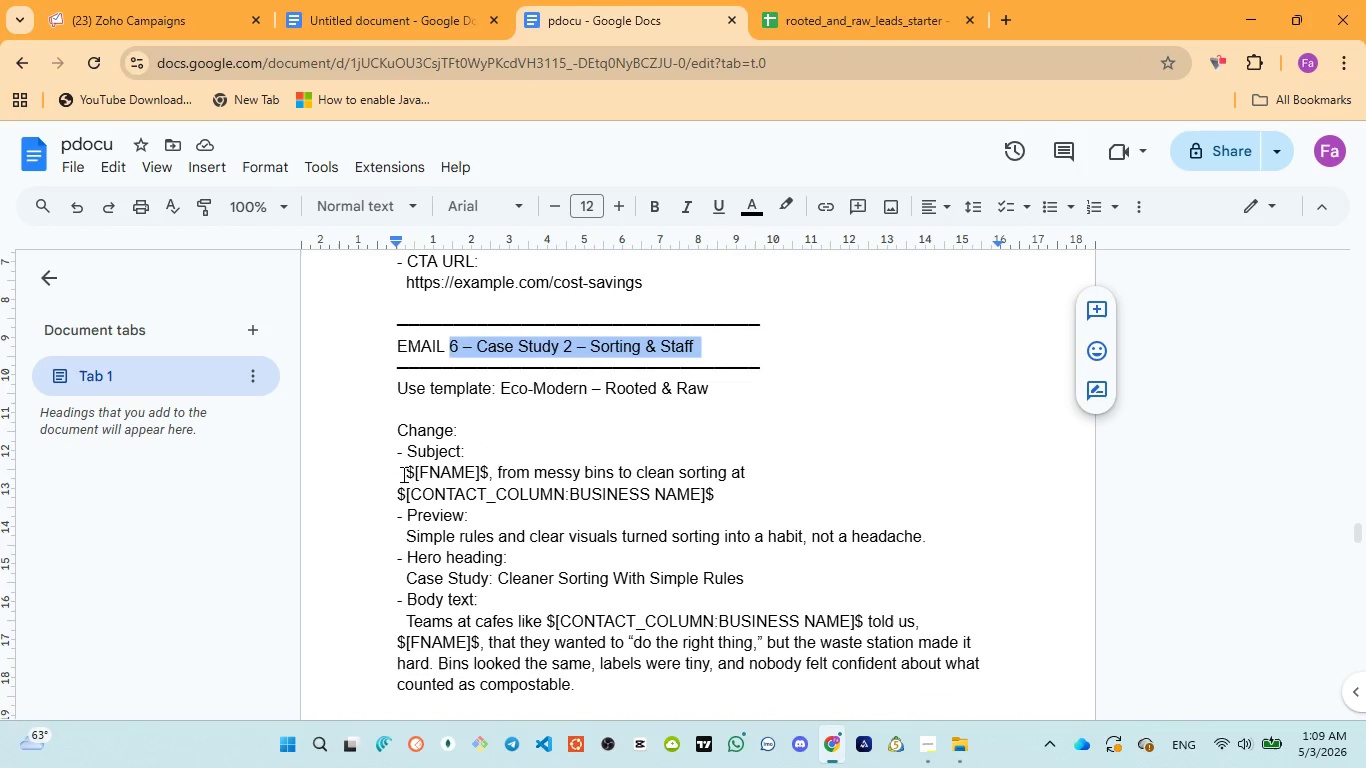 
left_click_drag(start_coordinate=[402, 473], to_coordinate=[729, 487])
 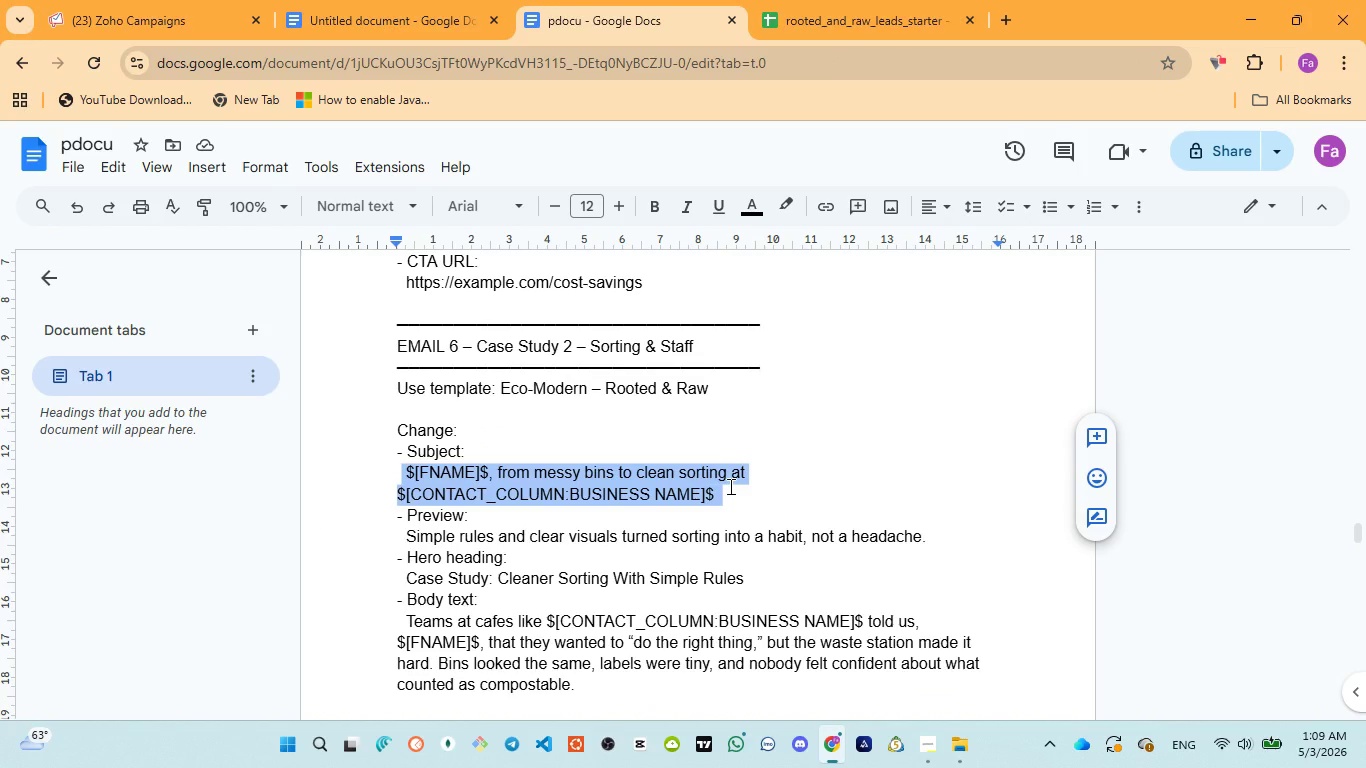 
key(Control+C)
 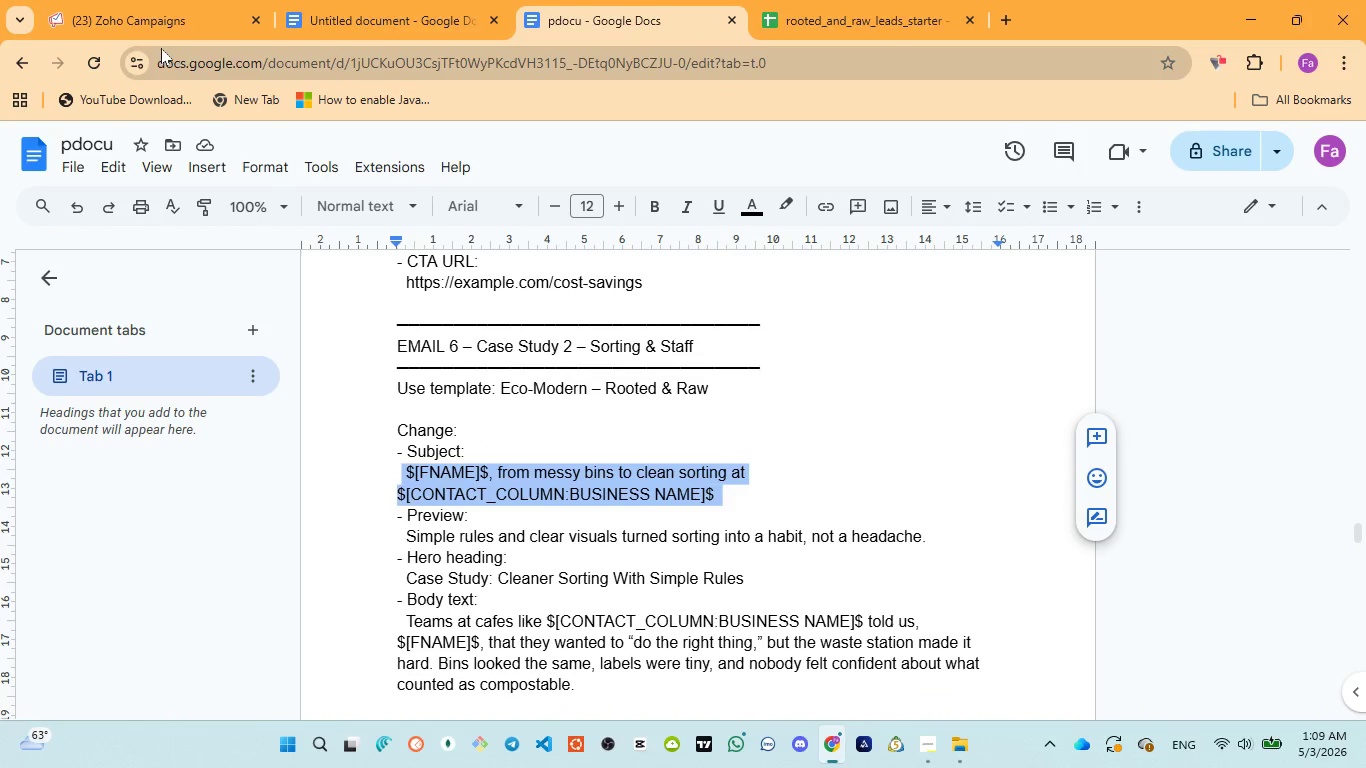 
left_click([148, 22])
 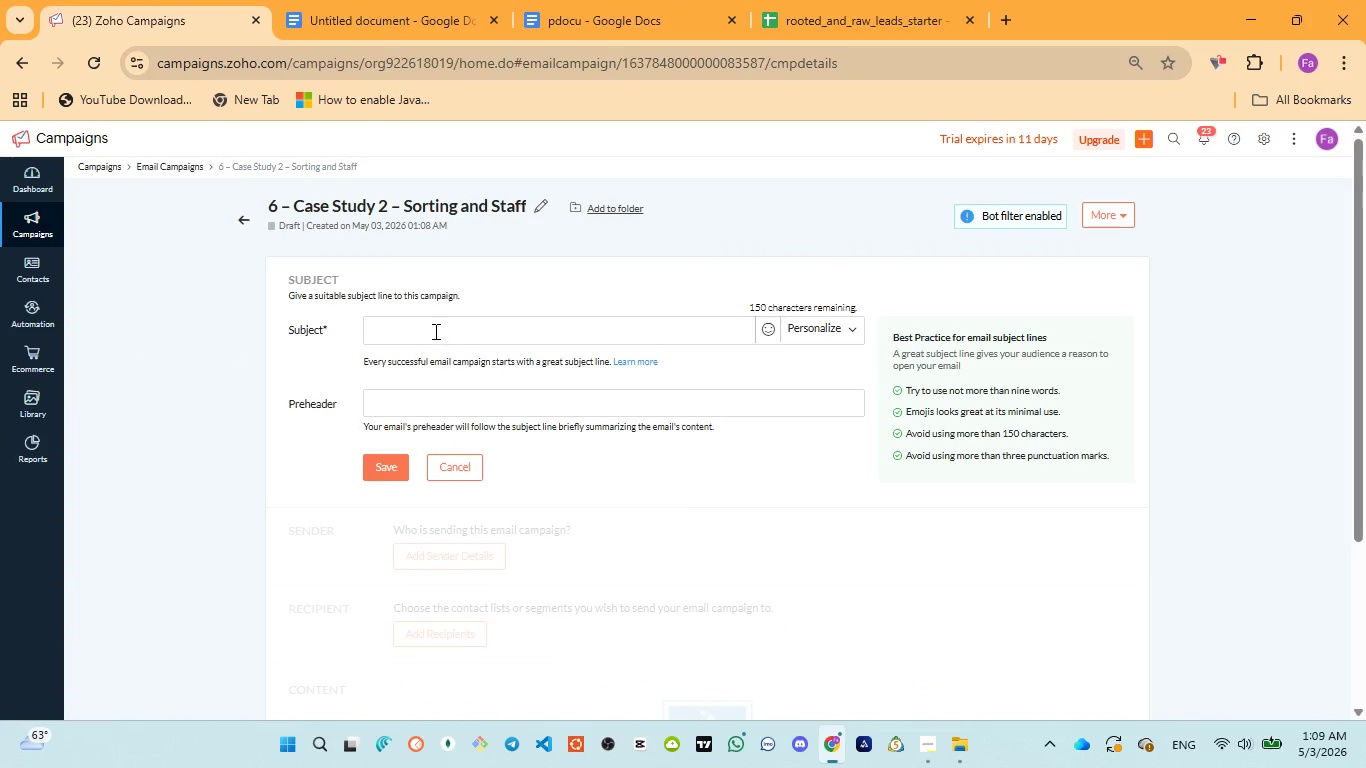 
left_click([430, 326])
 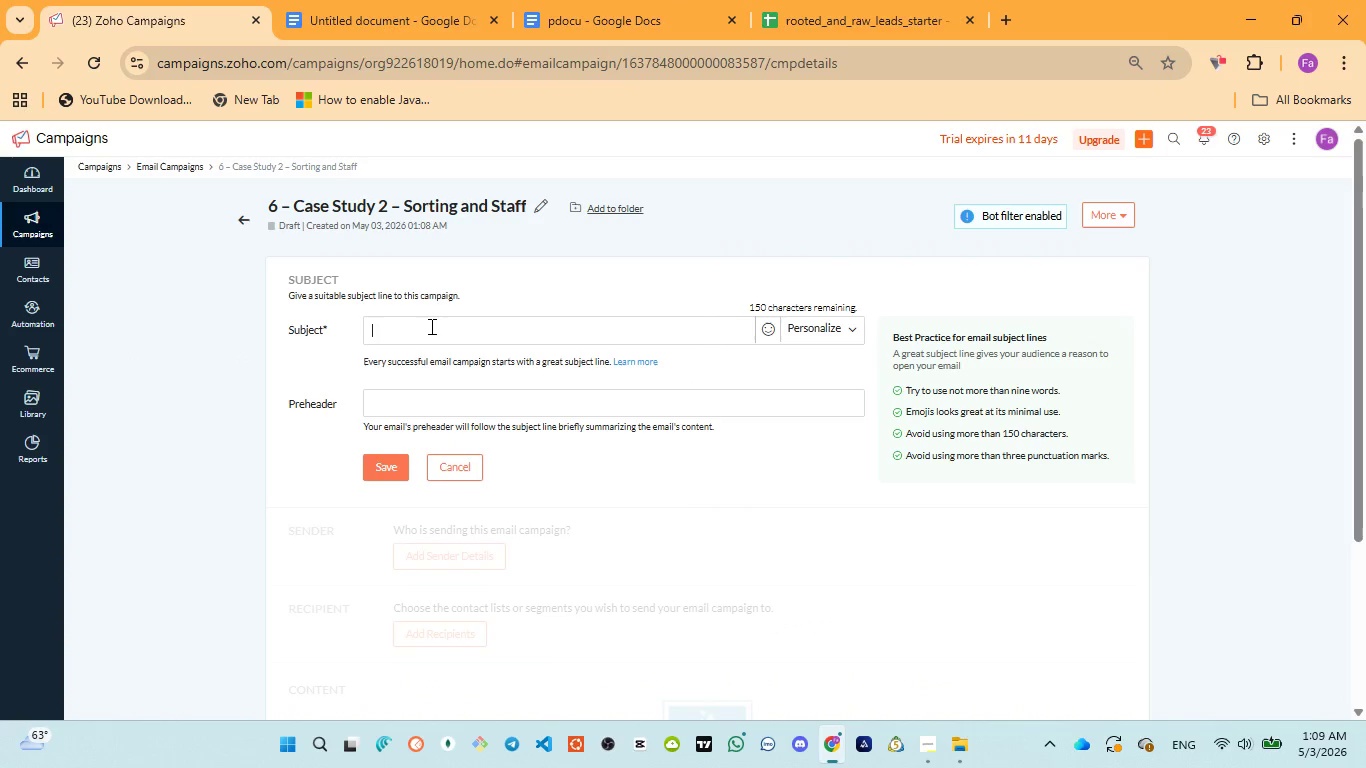 
key(Control+V)
 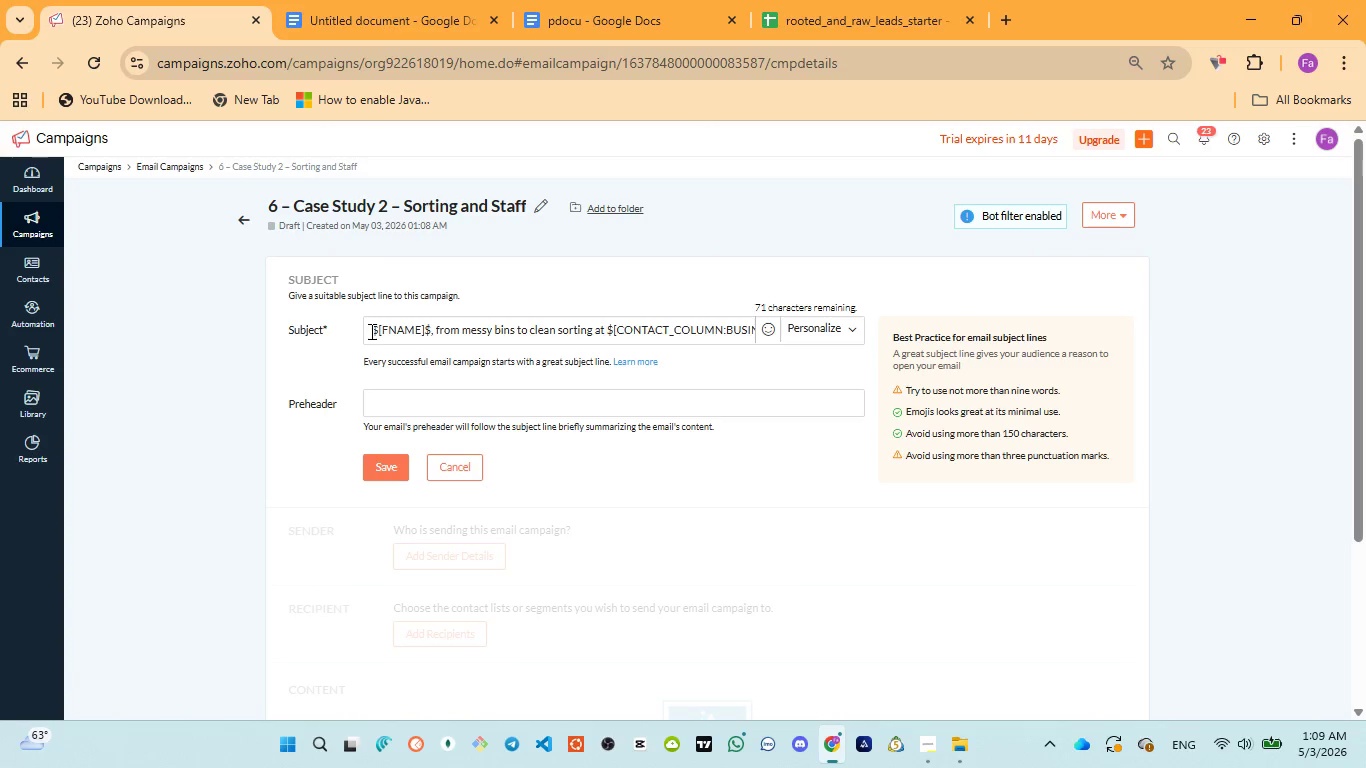 
left_click_drag(start_coordinate=[370, 330], to_coordinate=[428, 340])
 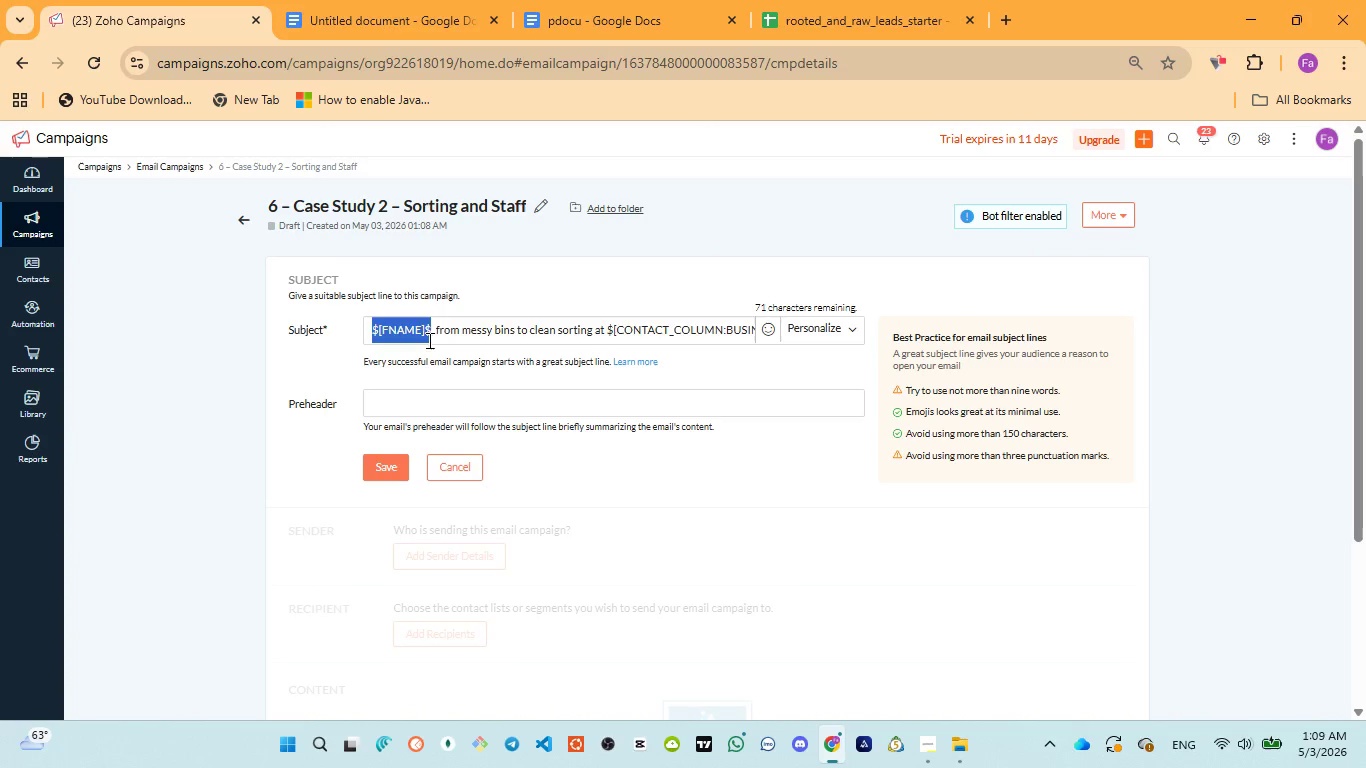 
key(Backspace)
 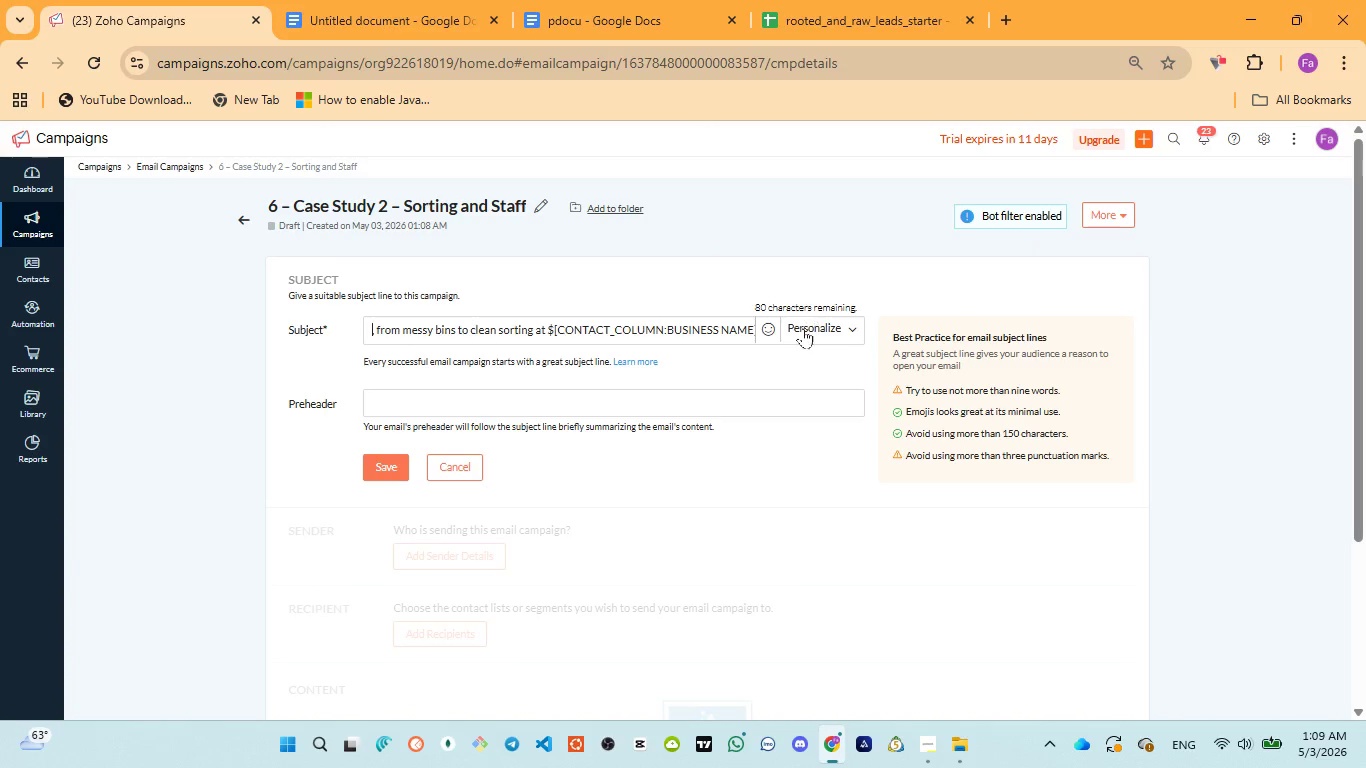 
left_click([803, 328])
 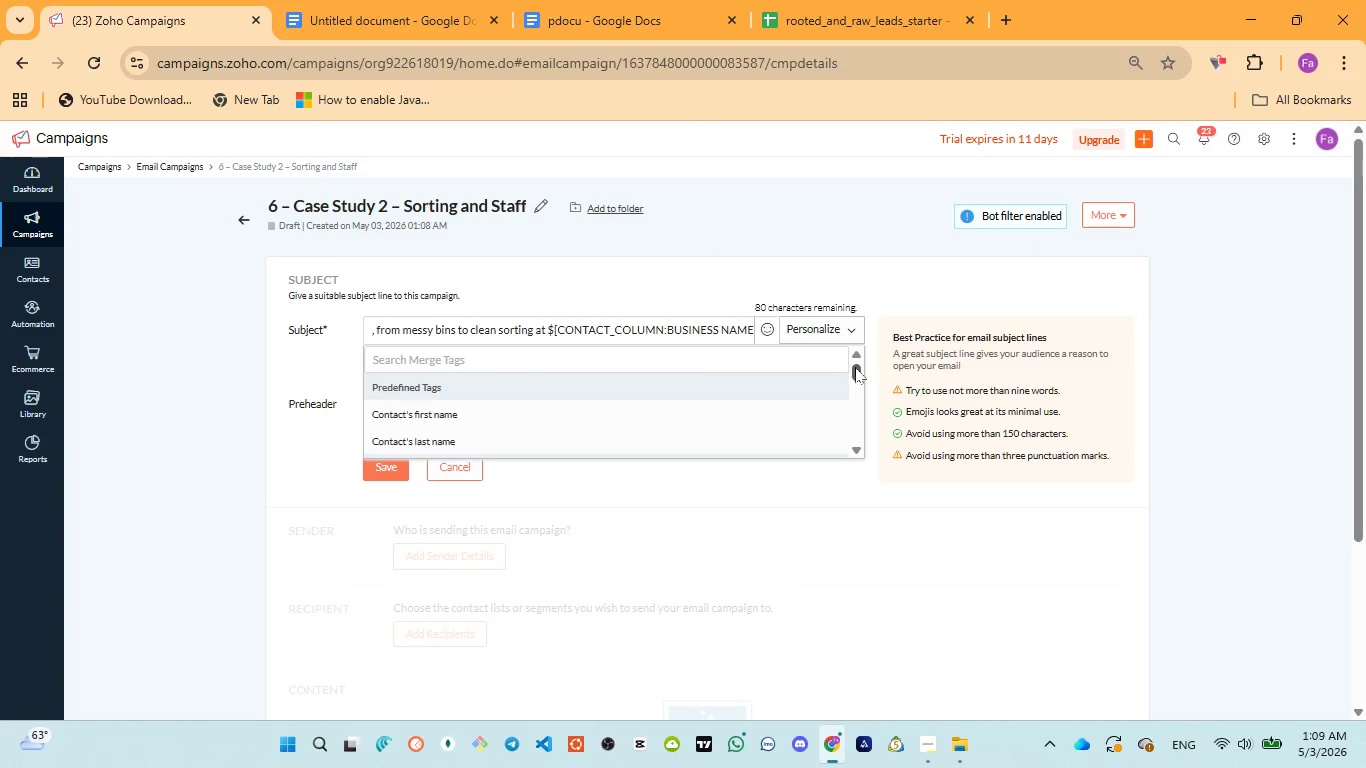 
left_click_drag(start_coordinate=[857, 370], to_coordinate=[857, 401])
 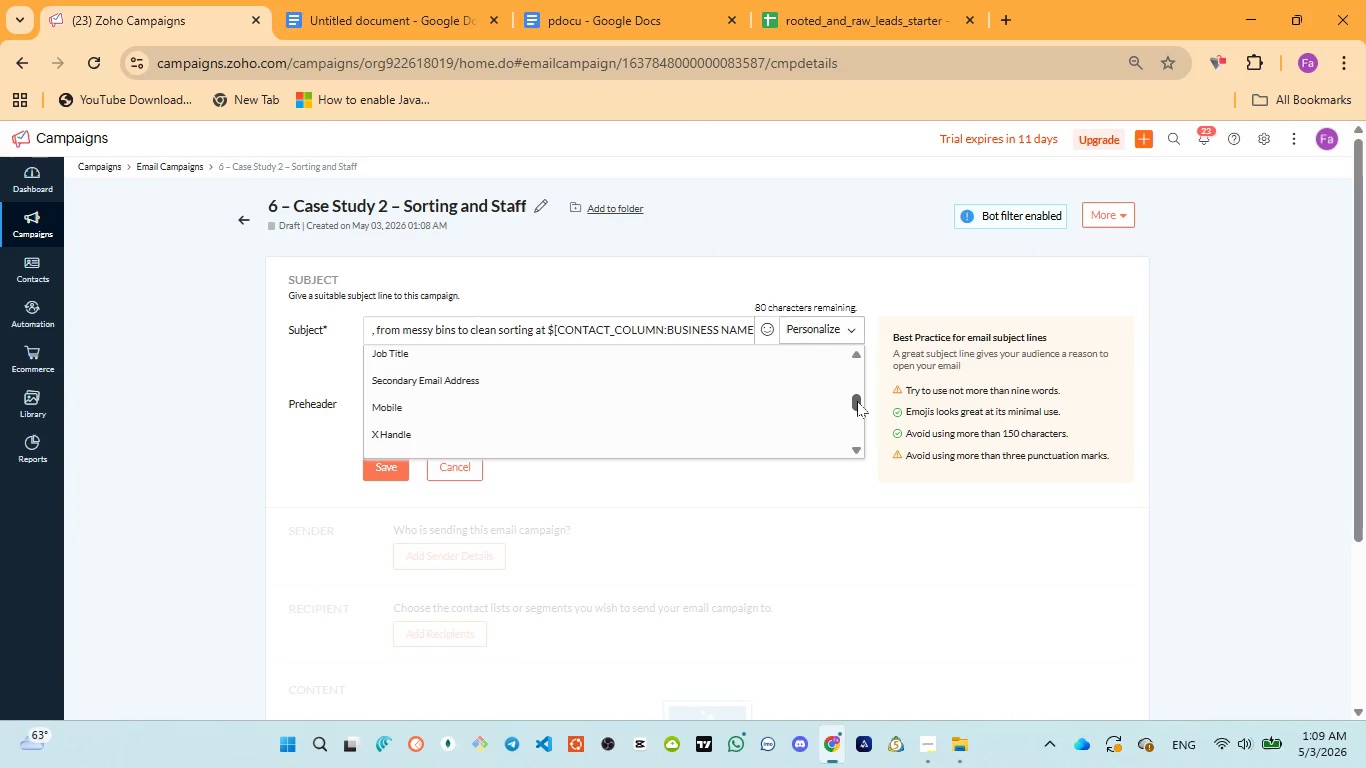 
left_click_drag(start_coordinate=[857, 401], to_coordinate=[856, 426])
 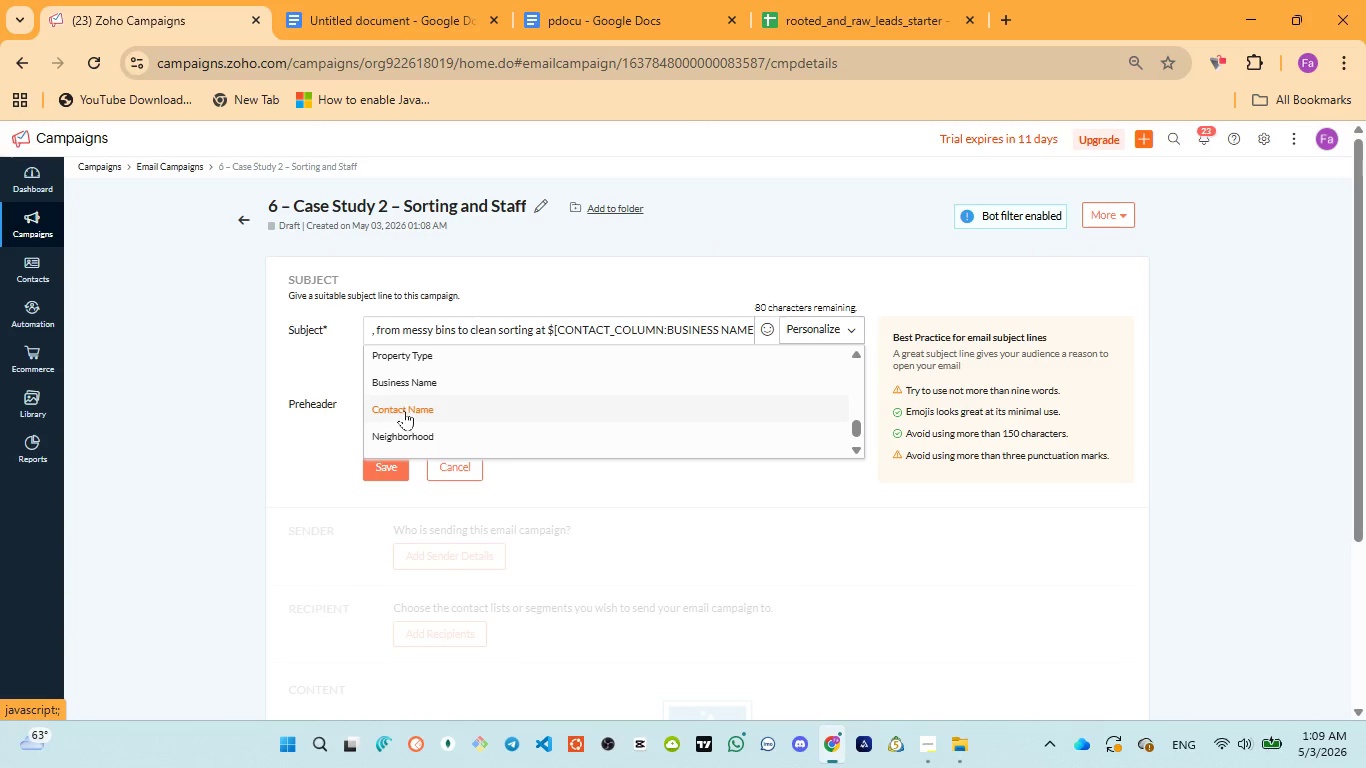 
left_click([402, 410])
 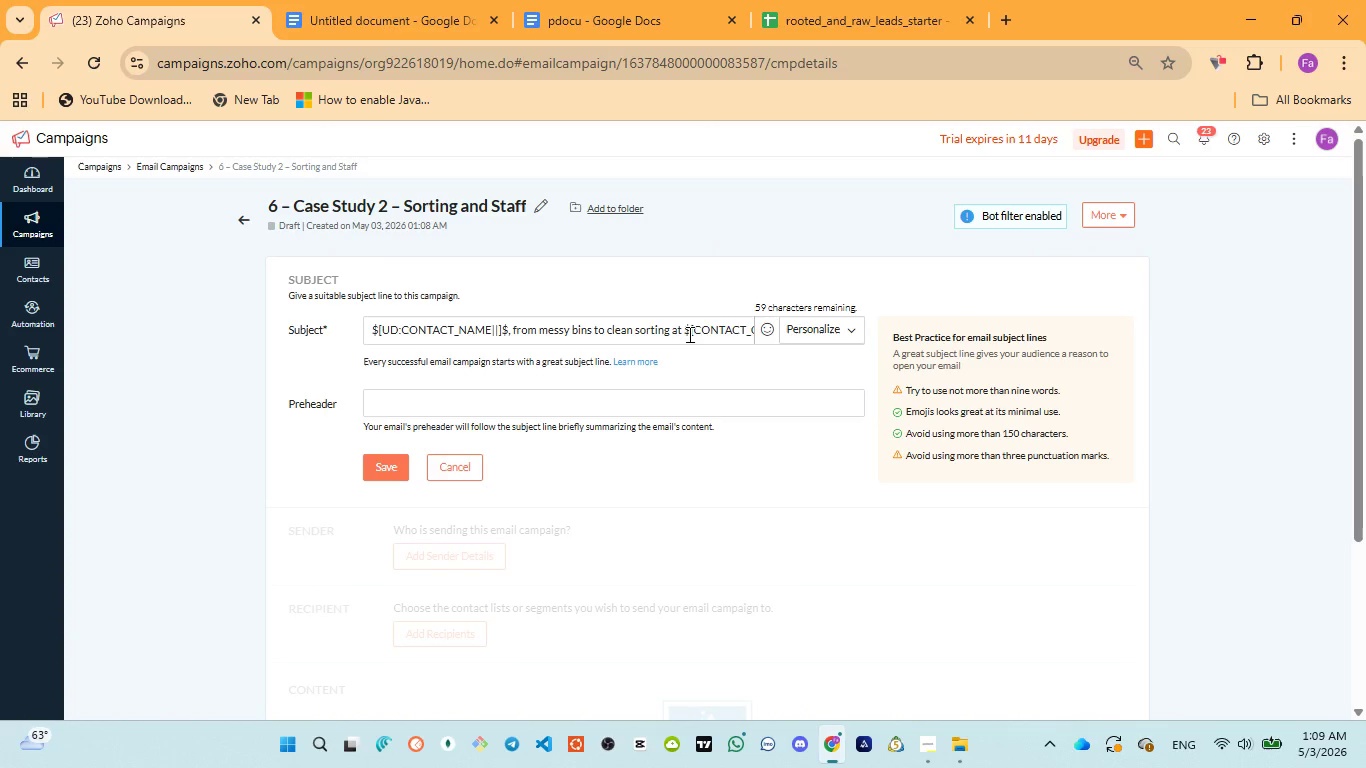 
left_click([678, 325])
 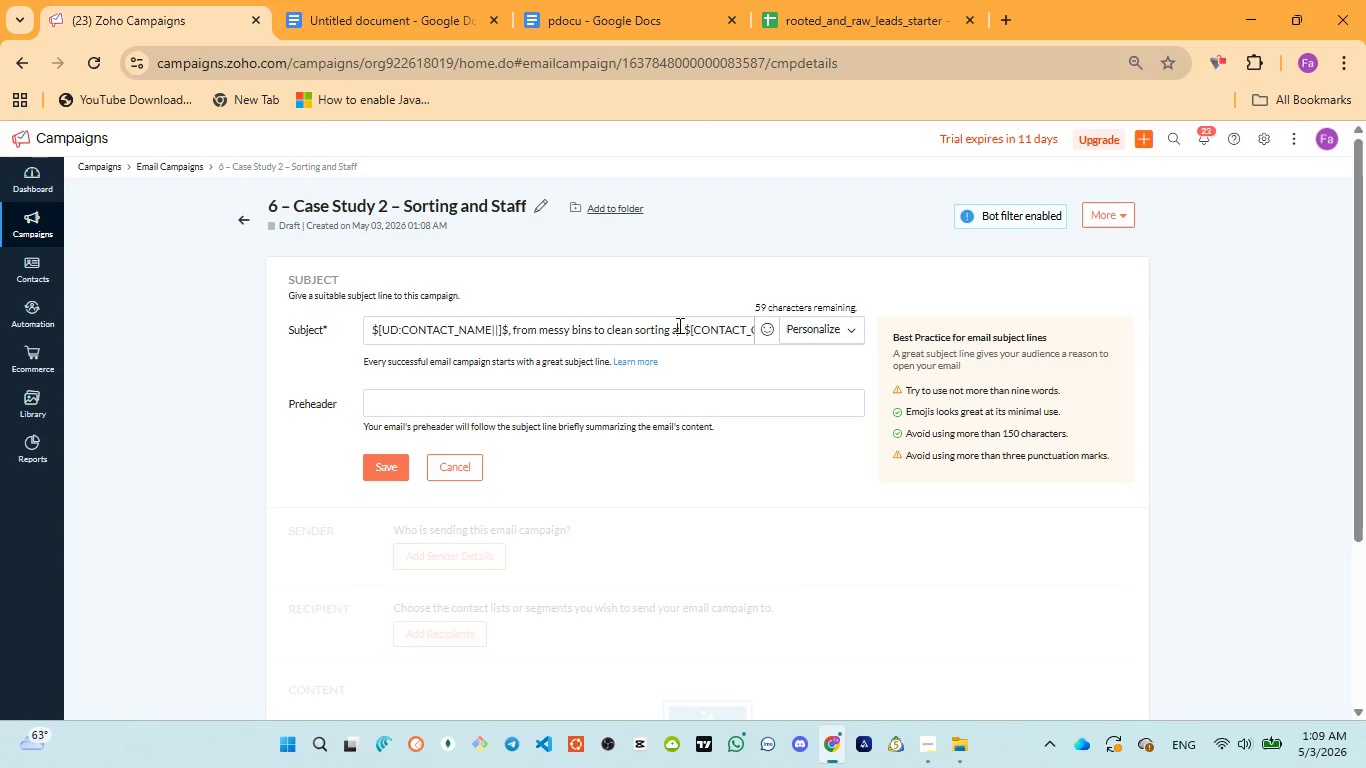 
hold_key(key=ArrowRight, duration=1.5)
 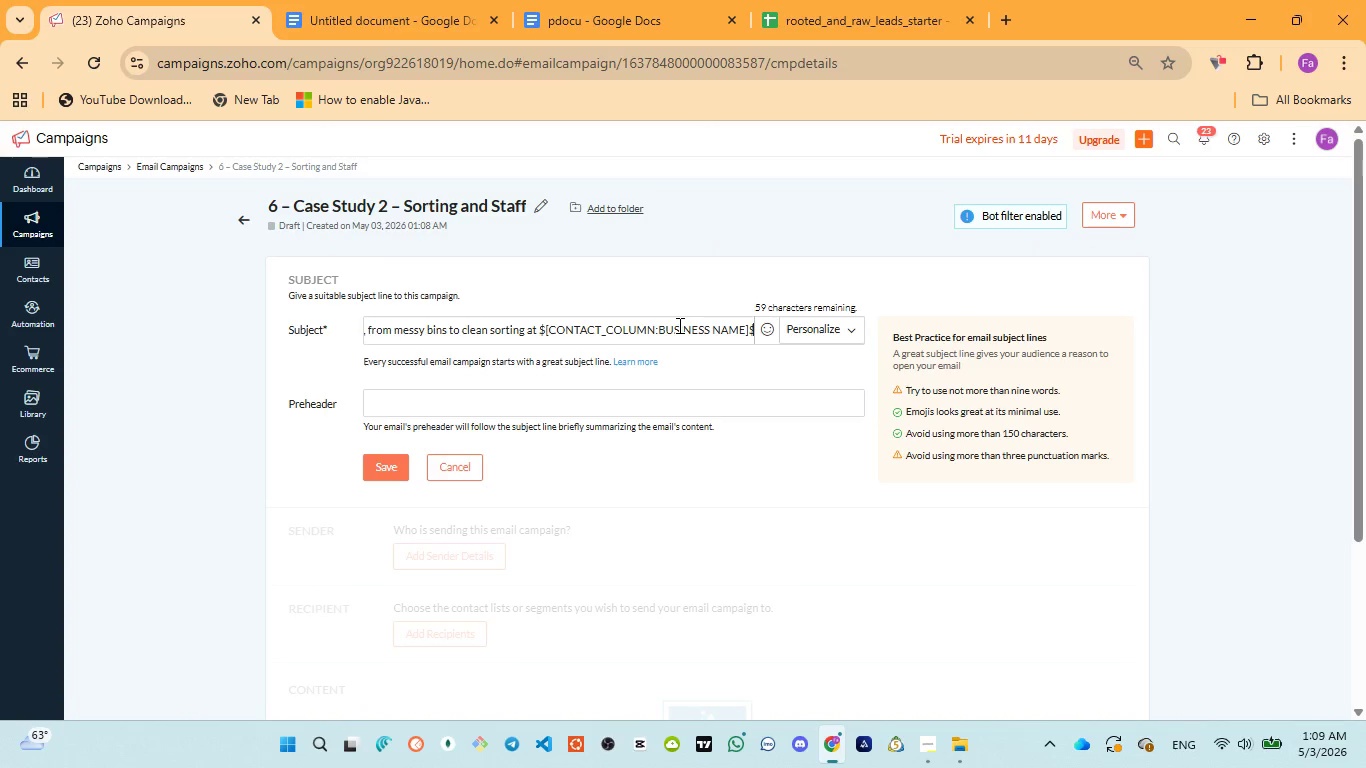 
hold_key(key=ArrowRight, duration=1.03)
 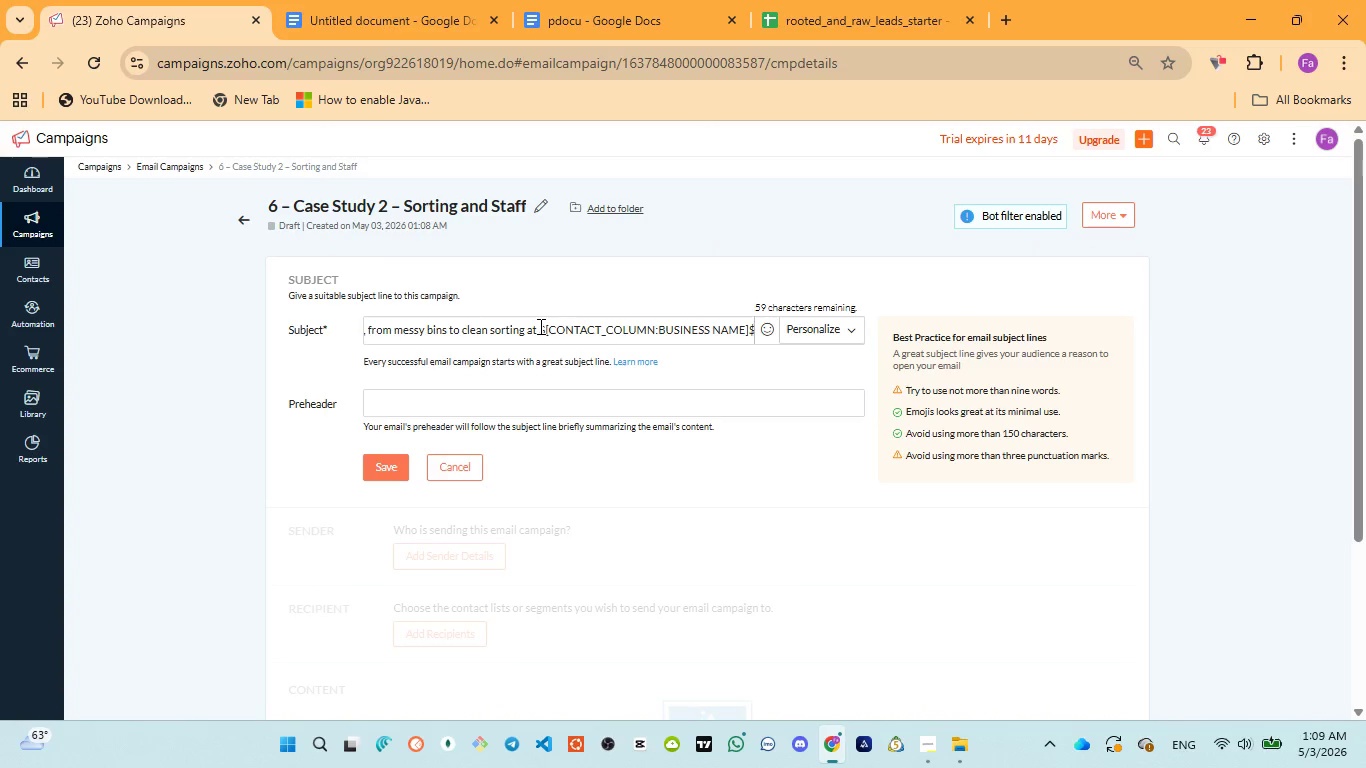 
left_click_drag(start_coordinate=[539, 326], to_coordinate=[764, 325])
 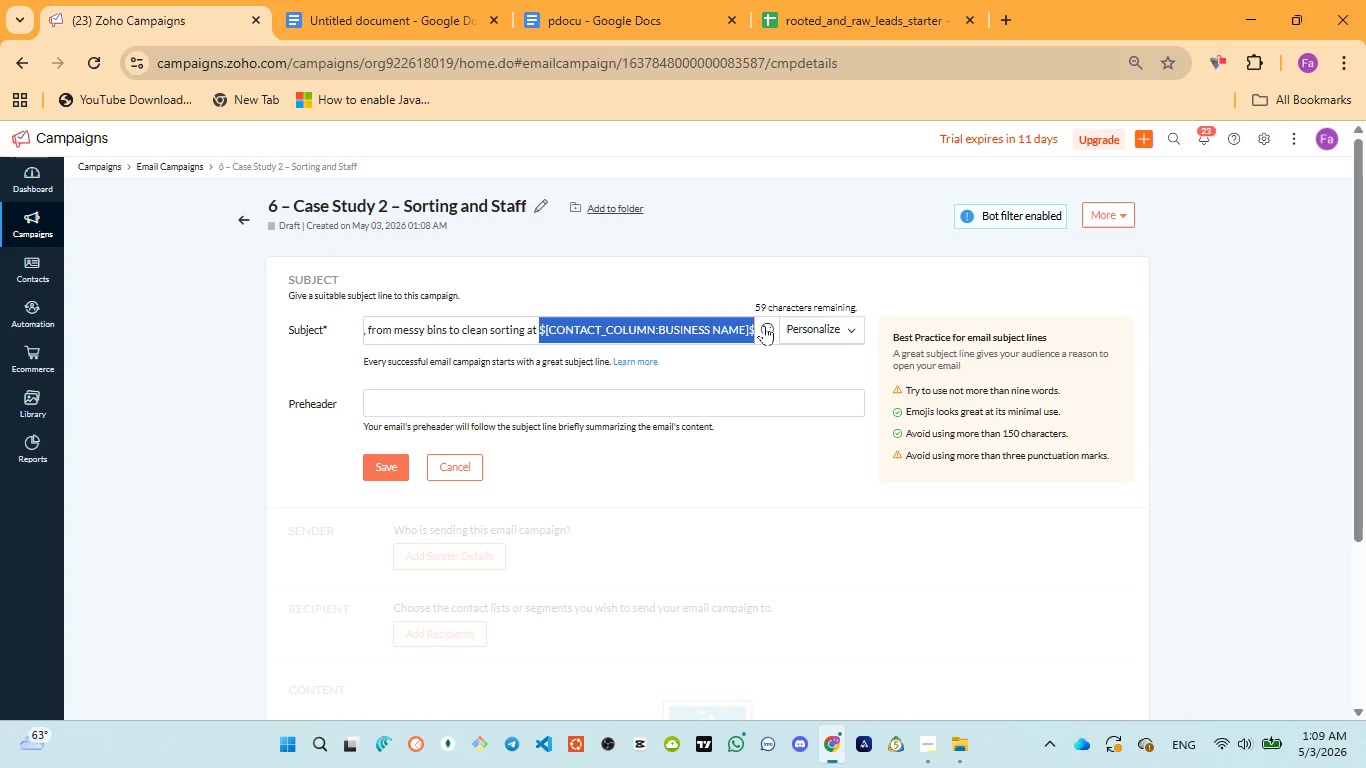 
key(Backspace)
 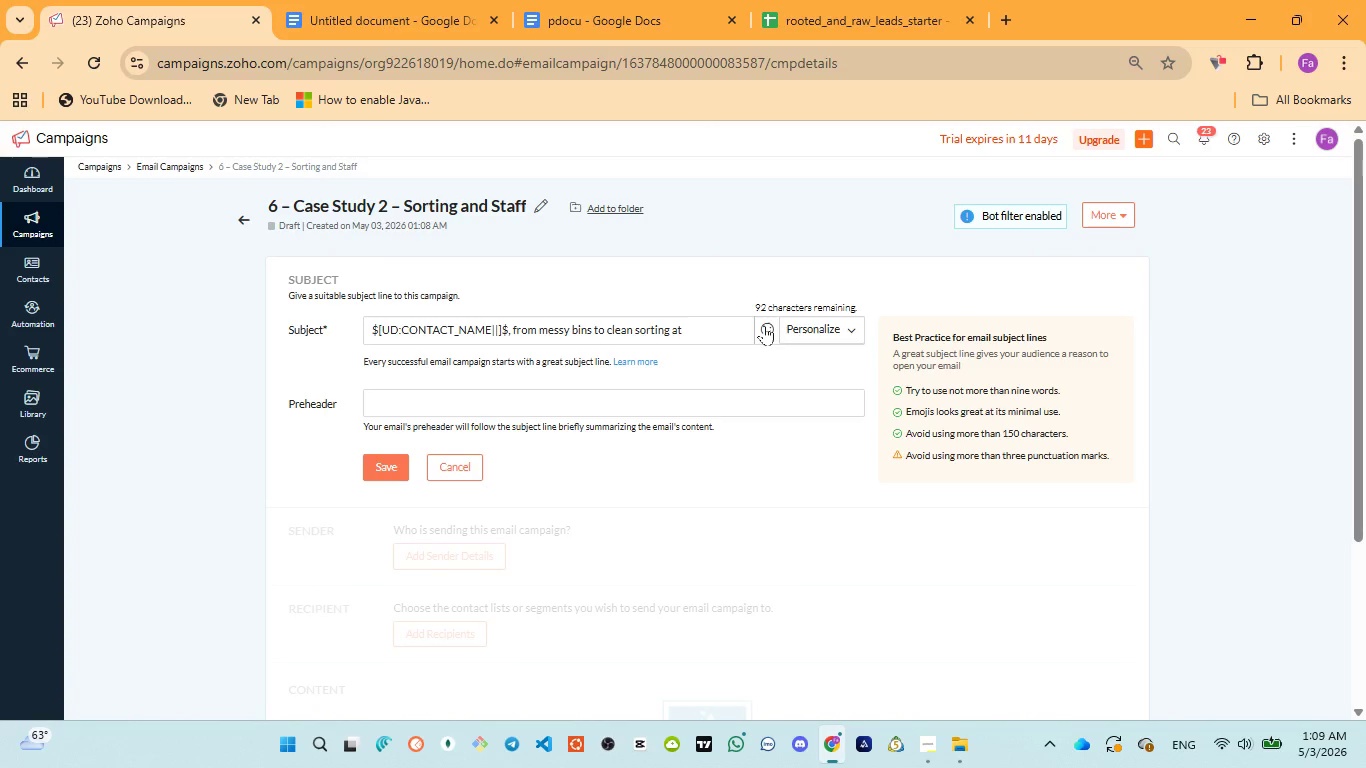 
left_click([798, 327])
 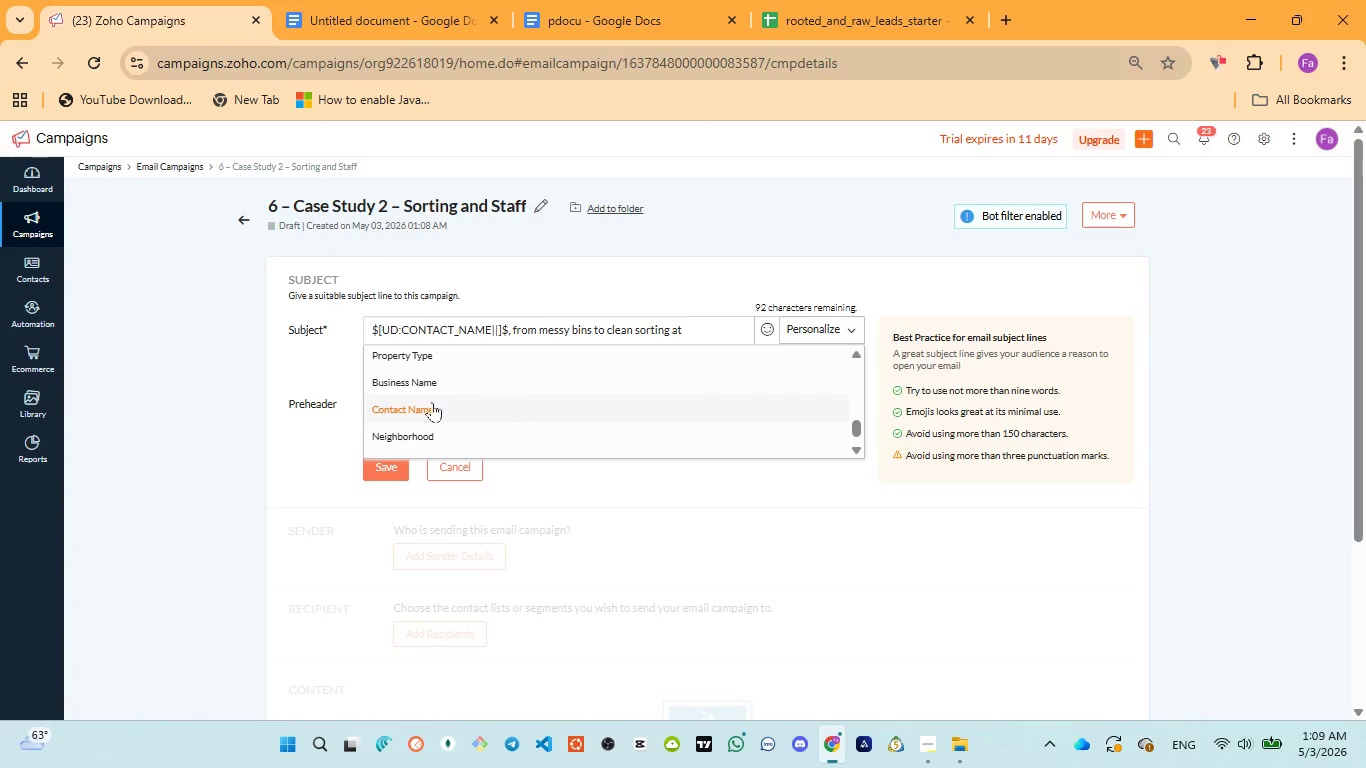 
left_click([412, 383])
 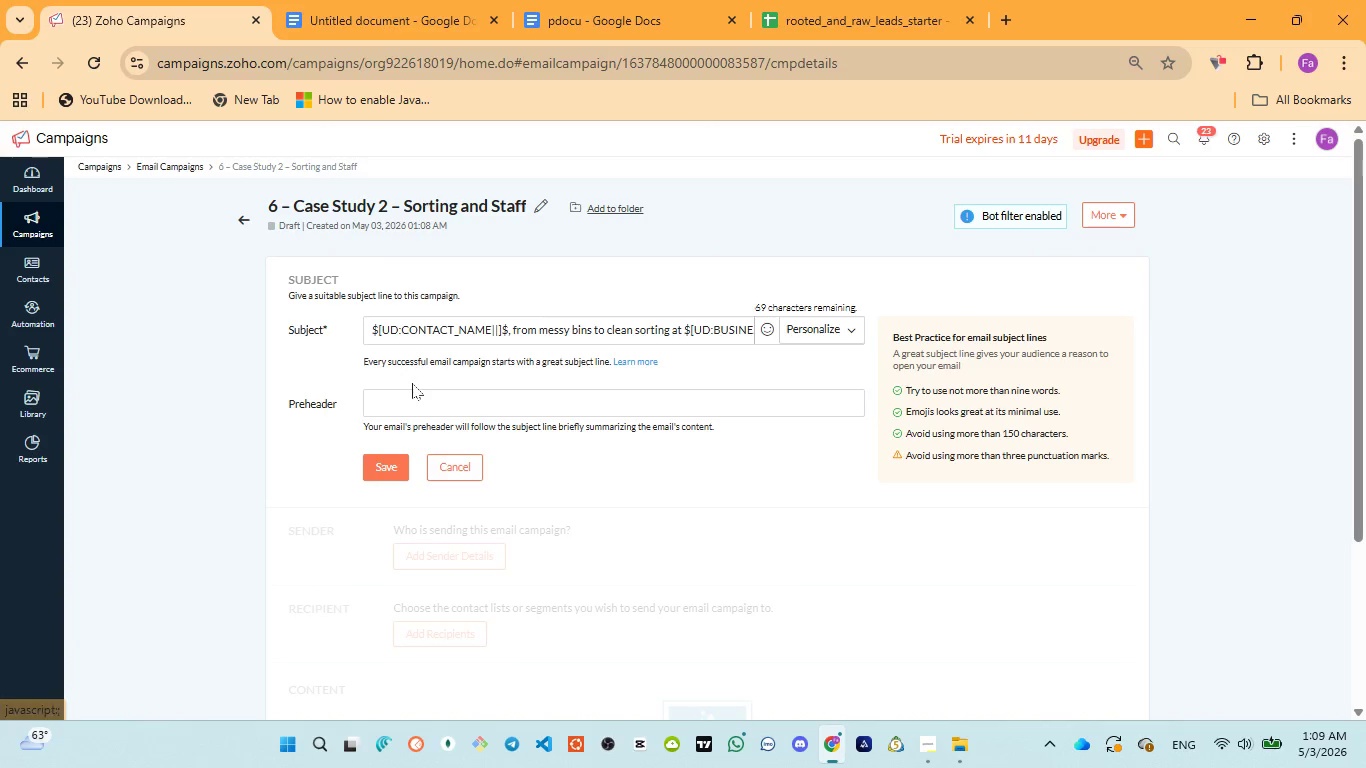 
left_click([412, 383])
 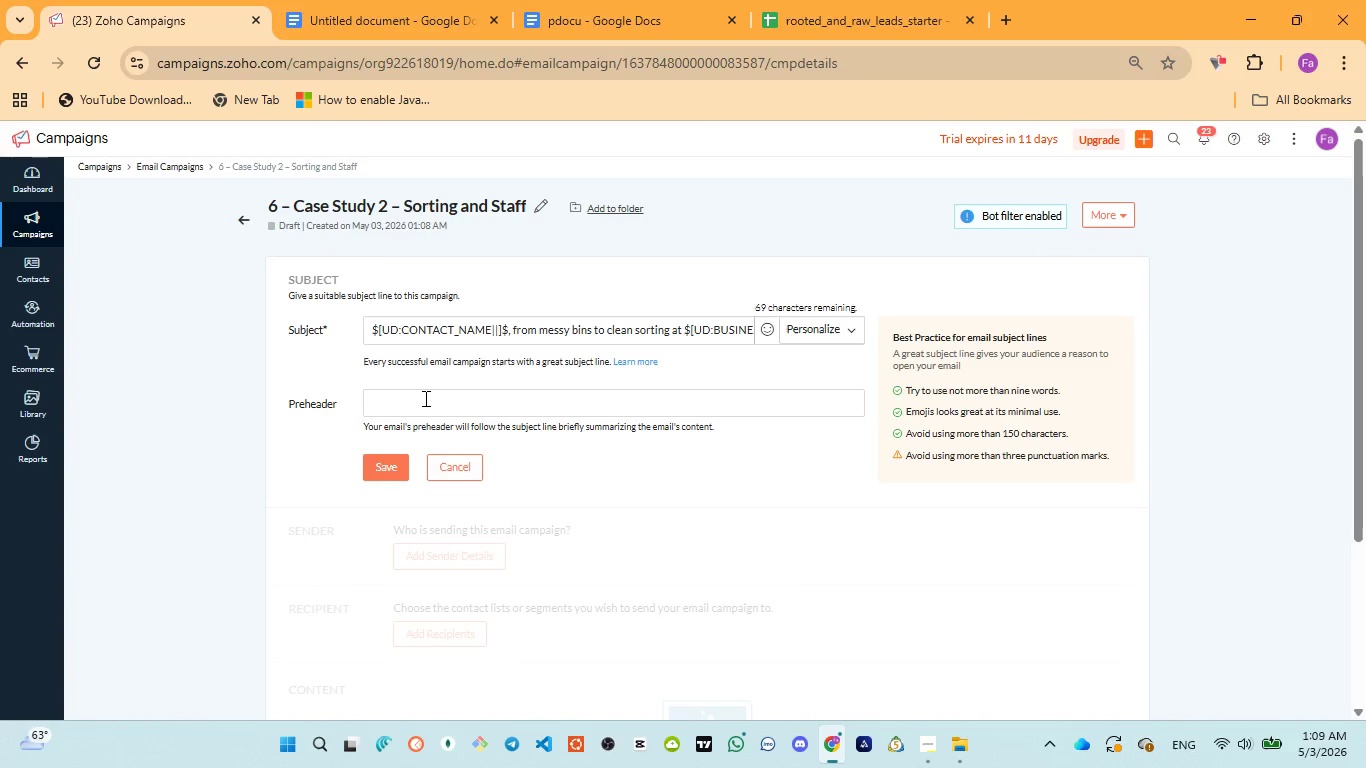 
left_click([424, 398])
 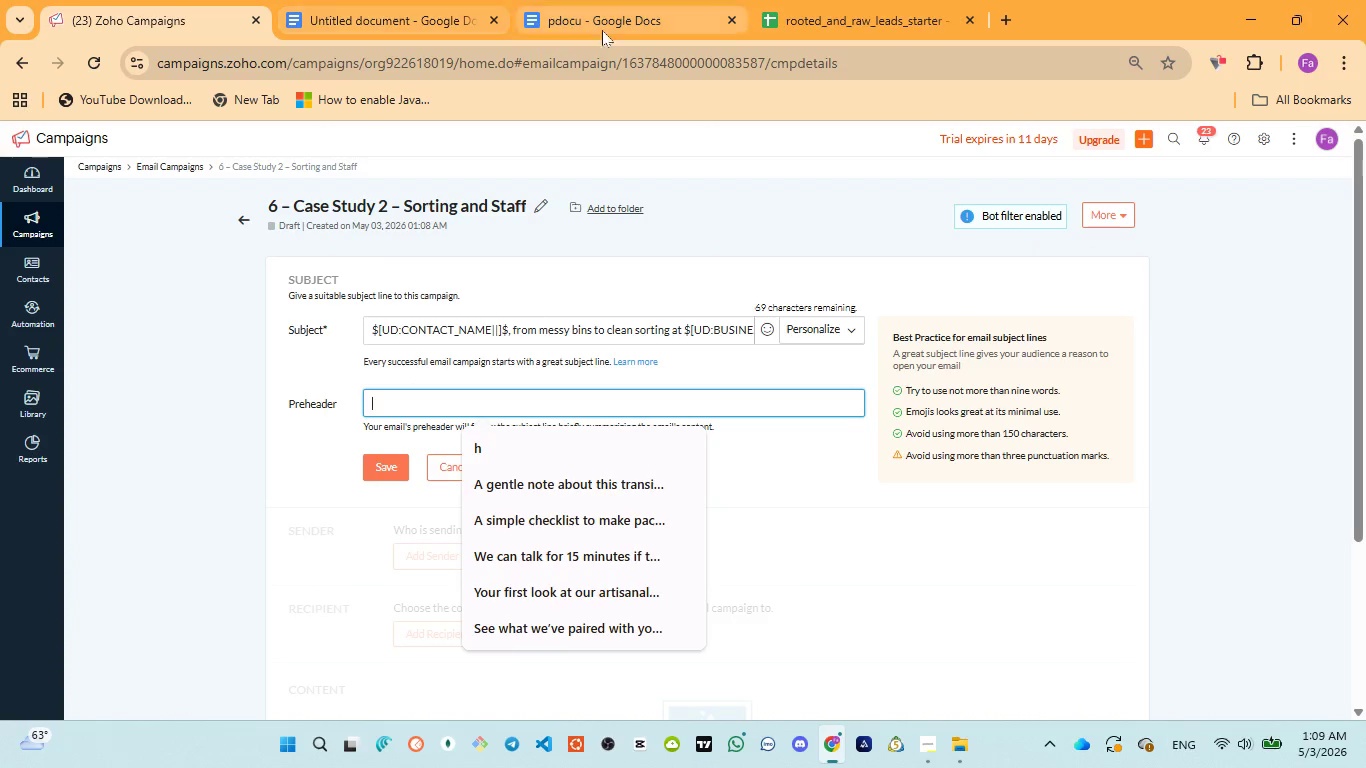 
left_click([615, 25])
 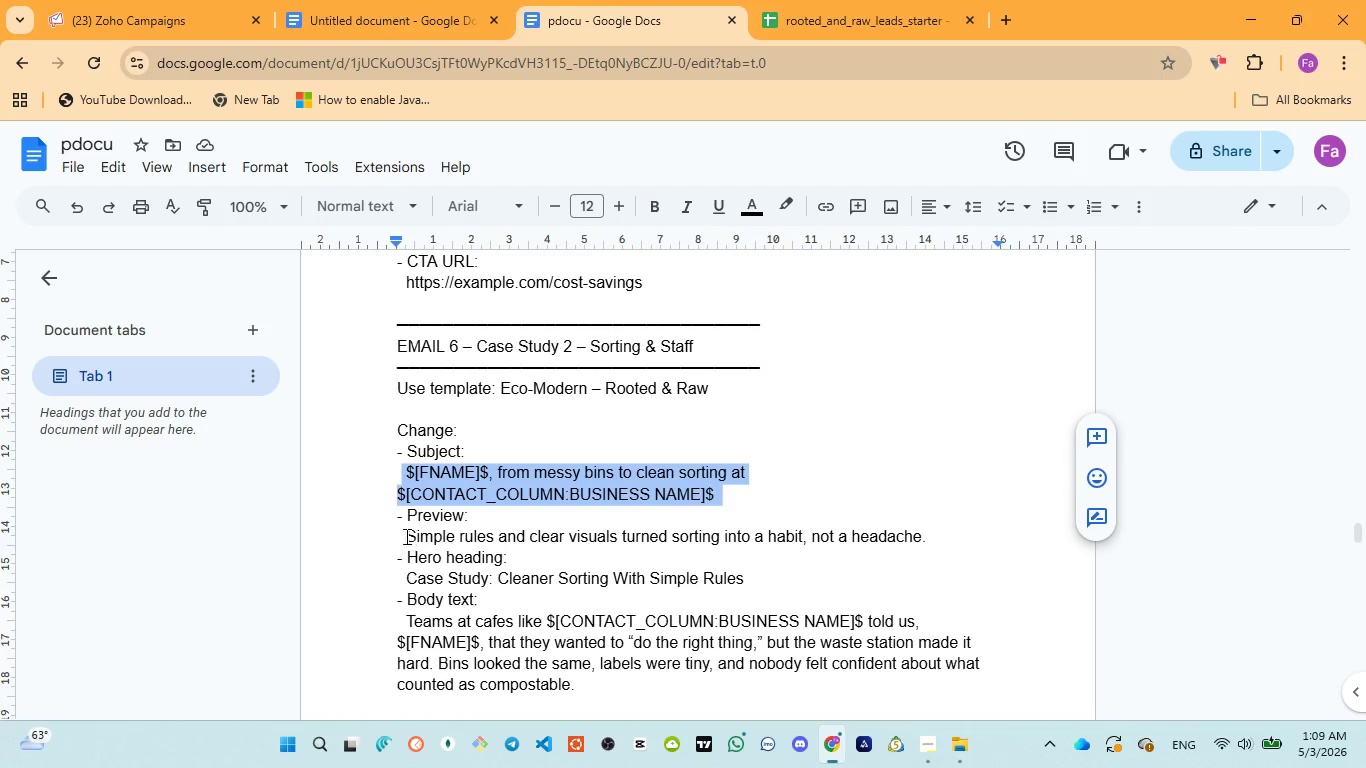 
left_click_drag(start_coordinate=[405, 536], to_coordinate=[934, 536])
 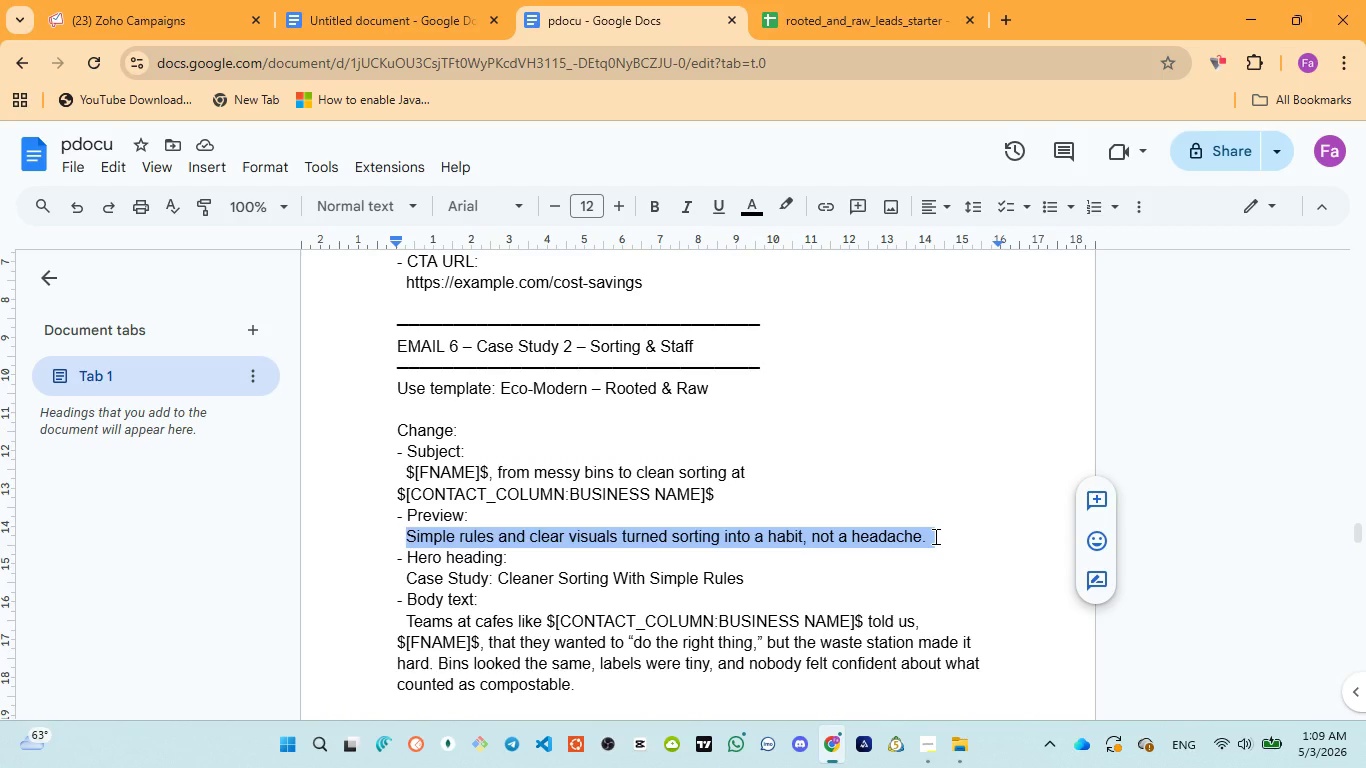 
key(Control+C)
 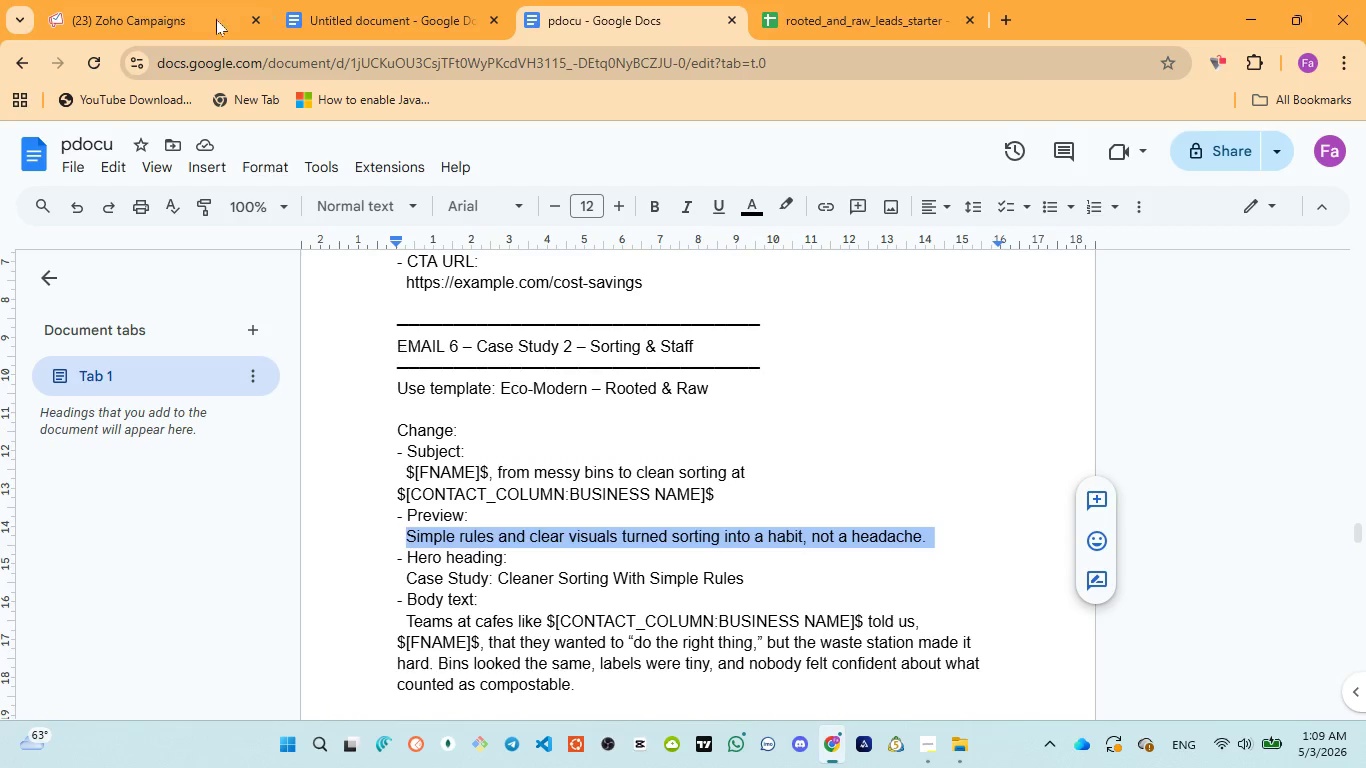 
left_click([179, 0])
 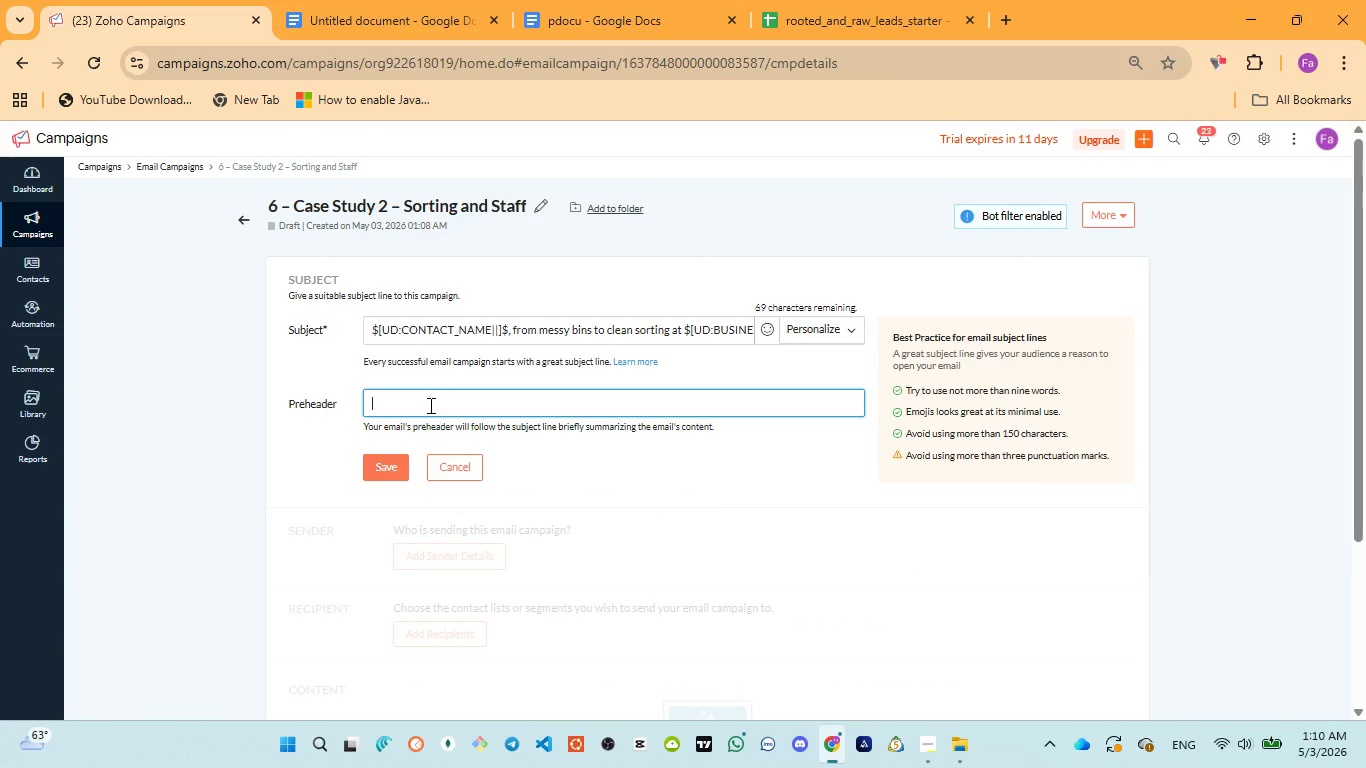 
left_click([428, 406])
 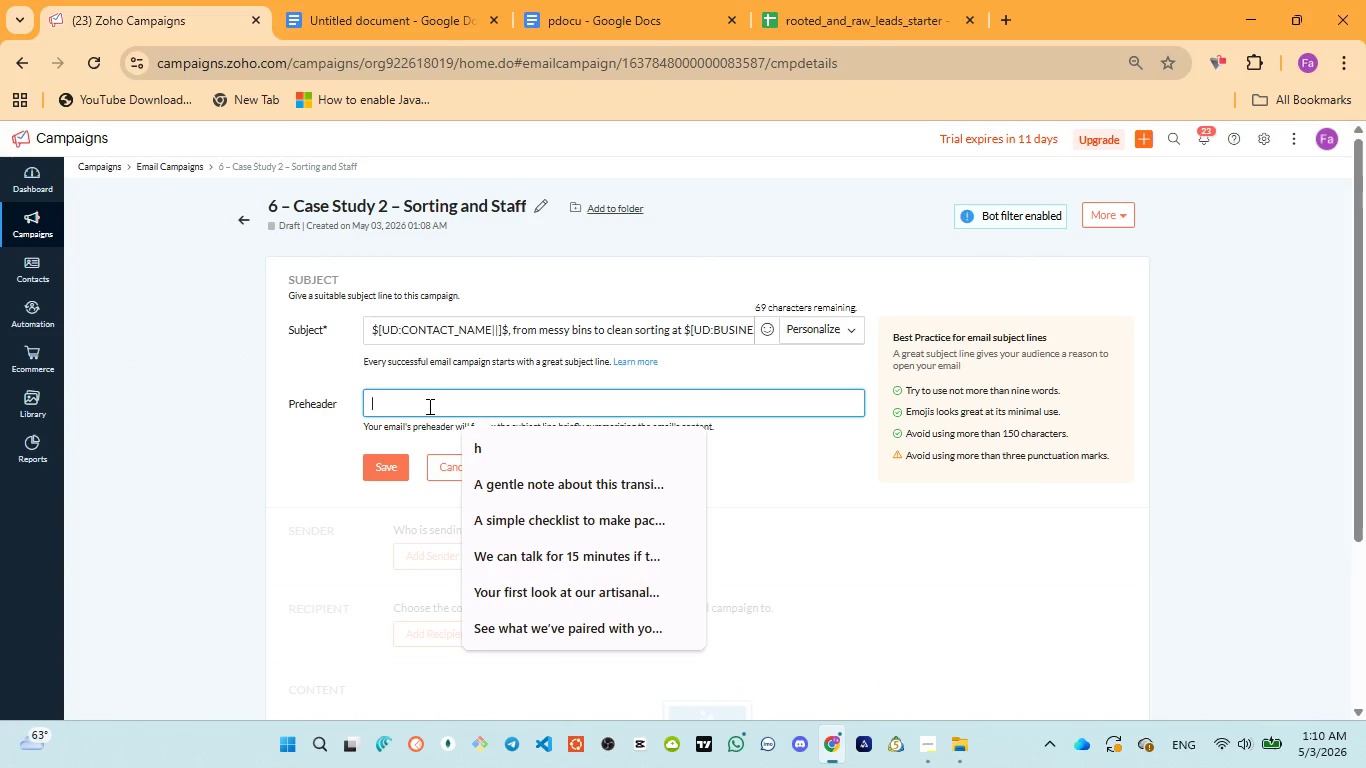 
key(Control+V)
 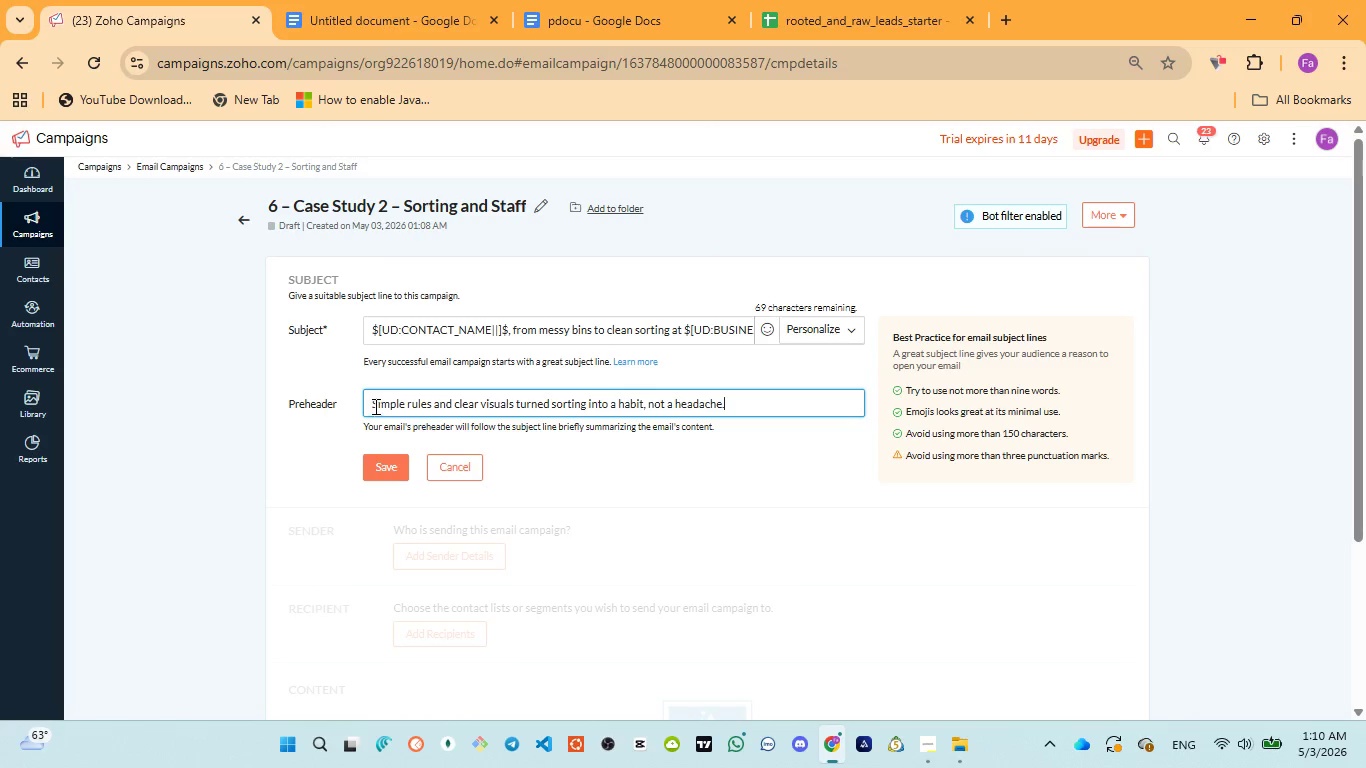 
left_click([372, 403])
 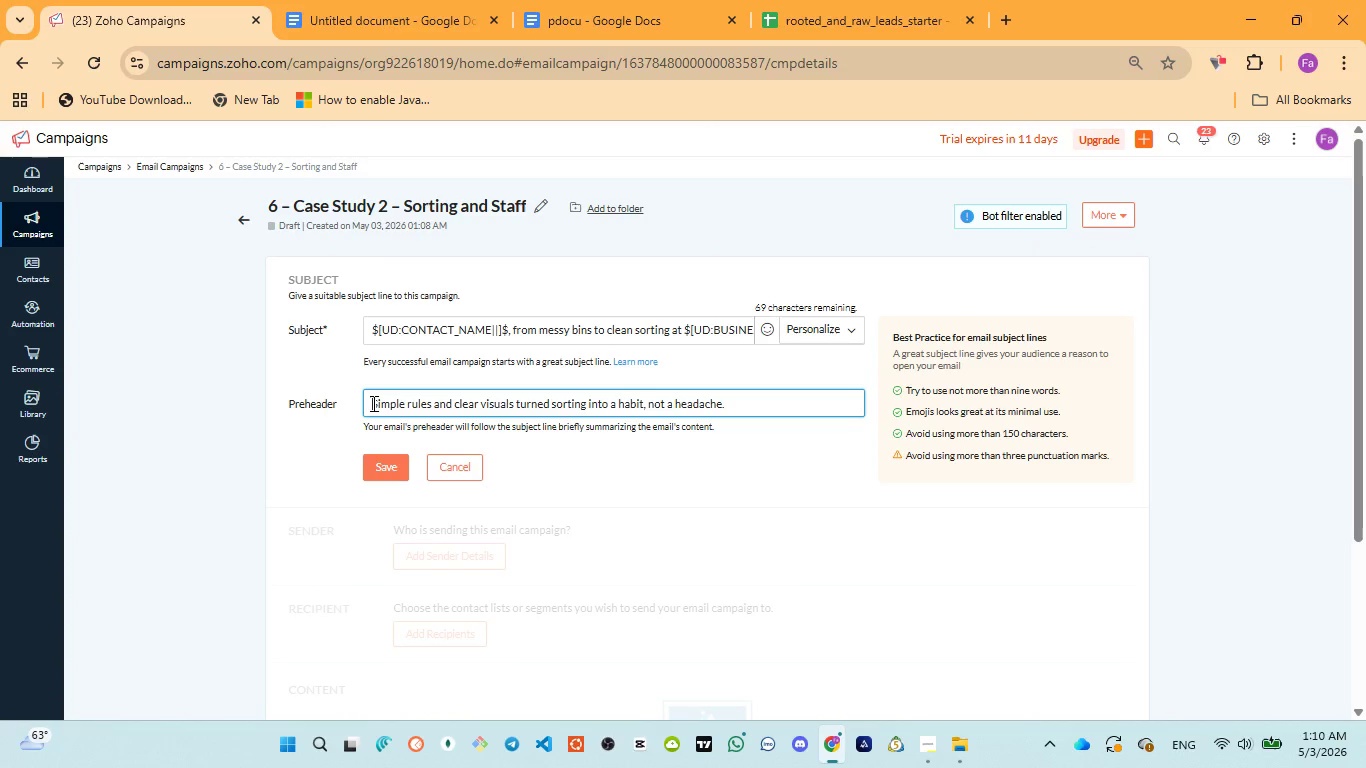 
key(Backspace)
 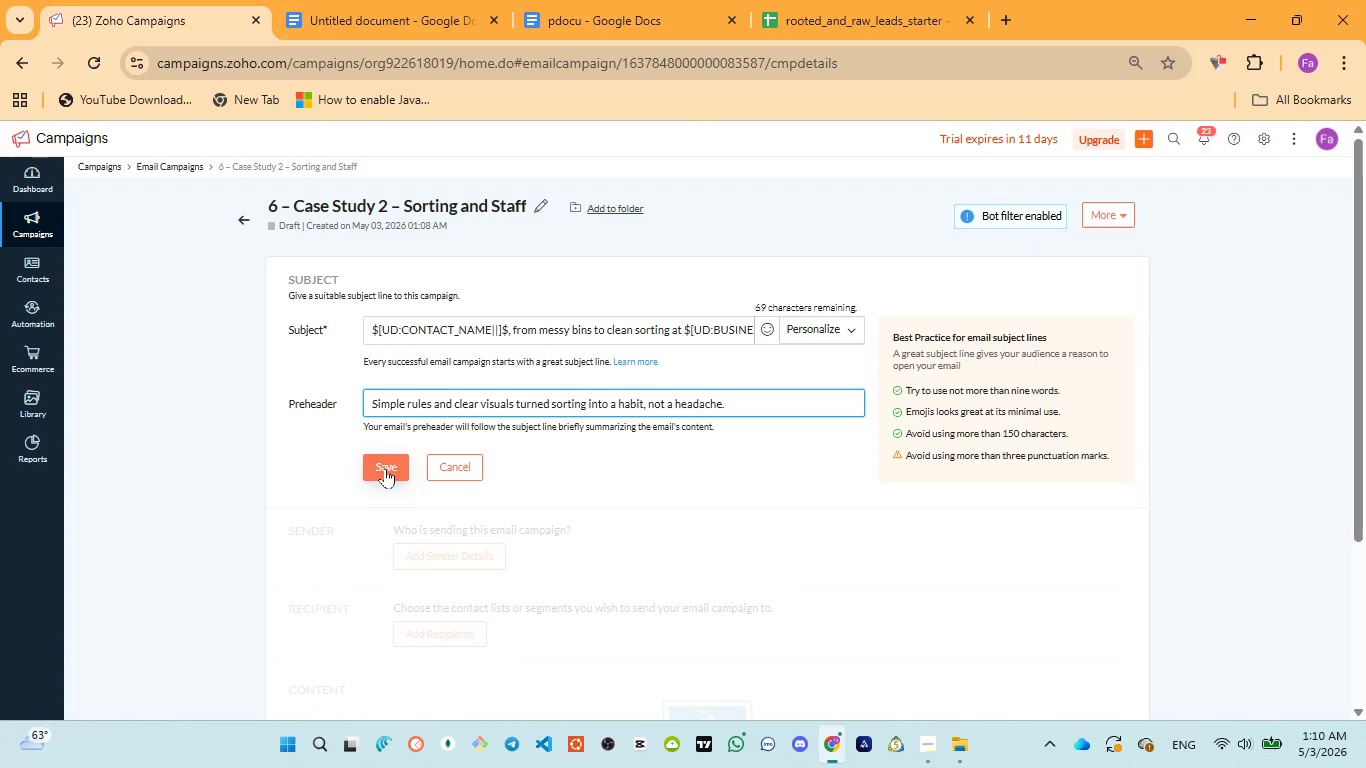 
left_click([386, 469])
 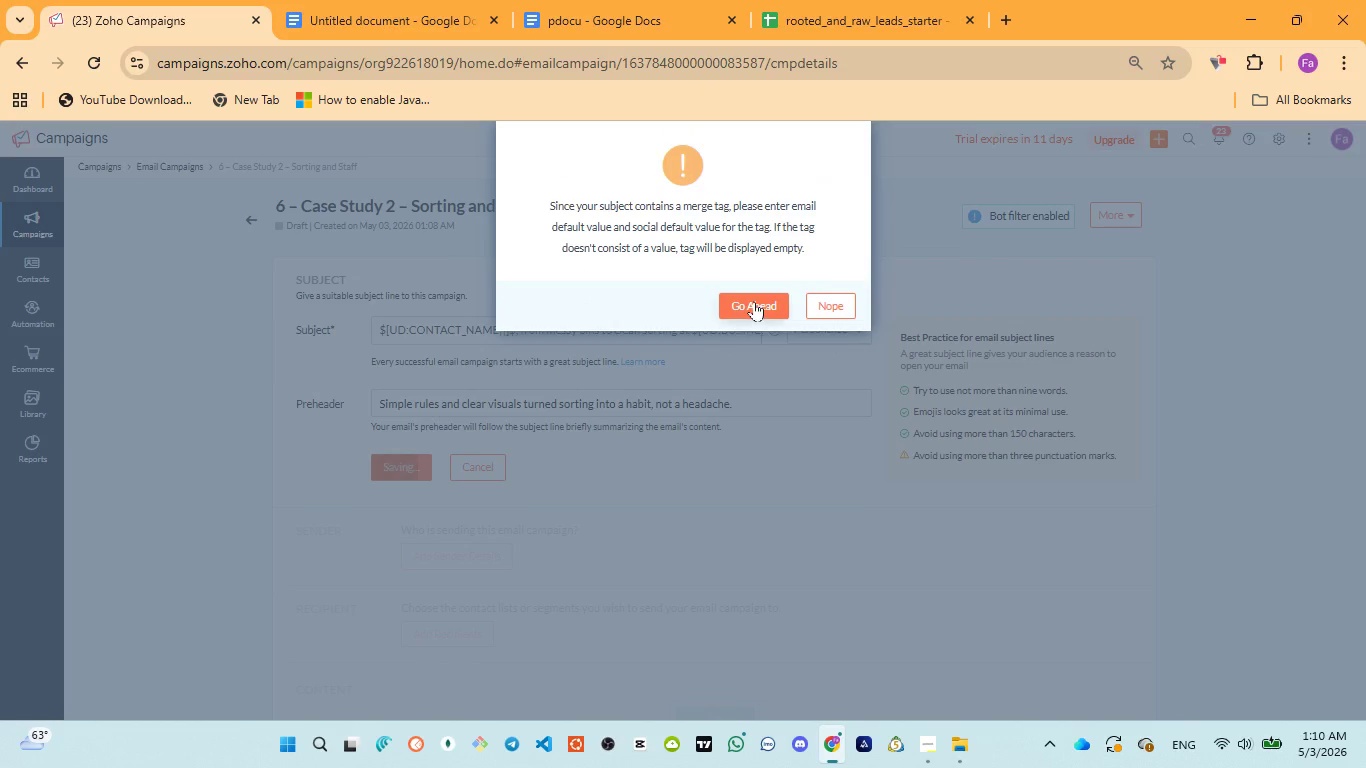 
left_click([755, 301])
 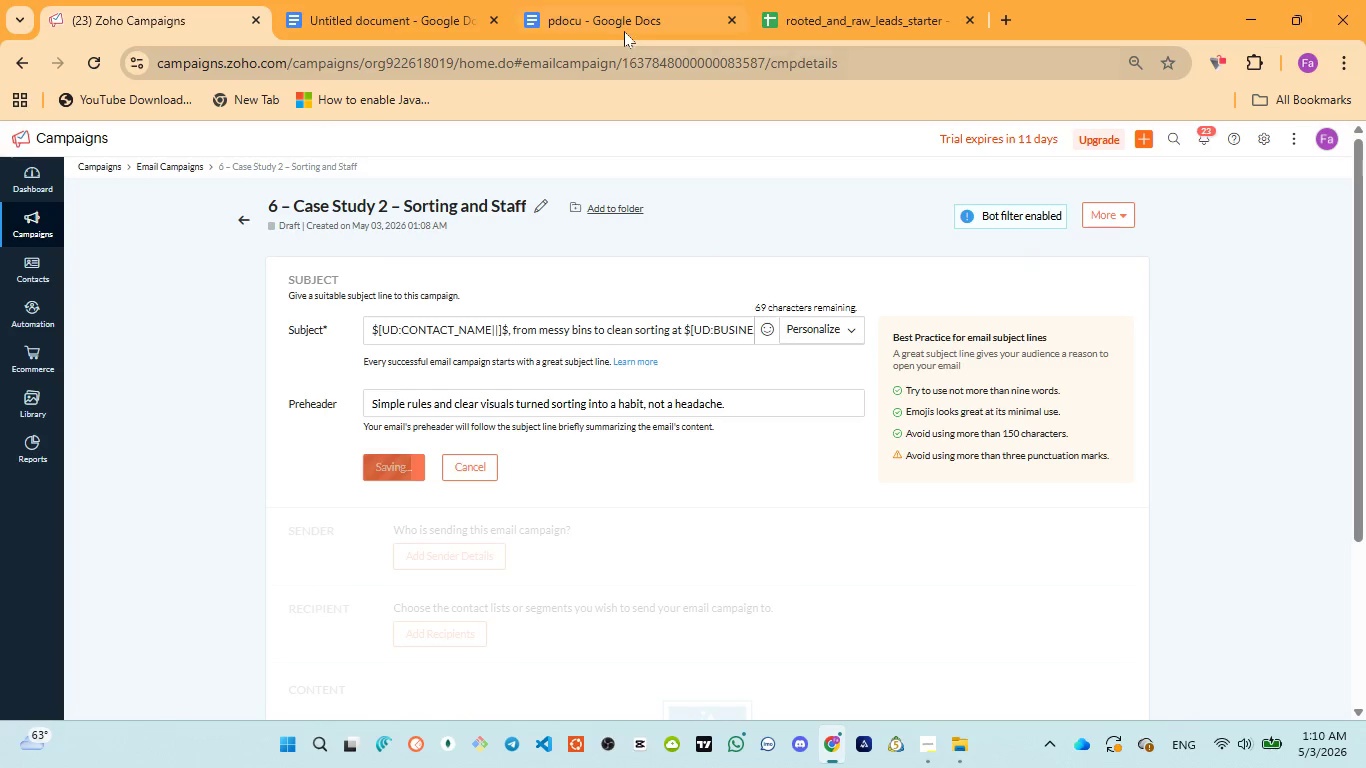 
left_click([623, 31])
 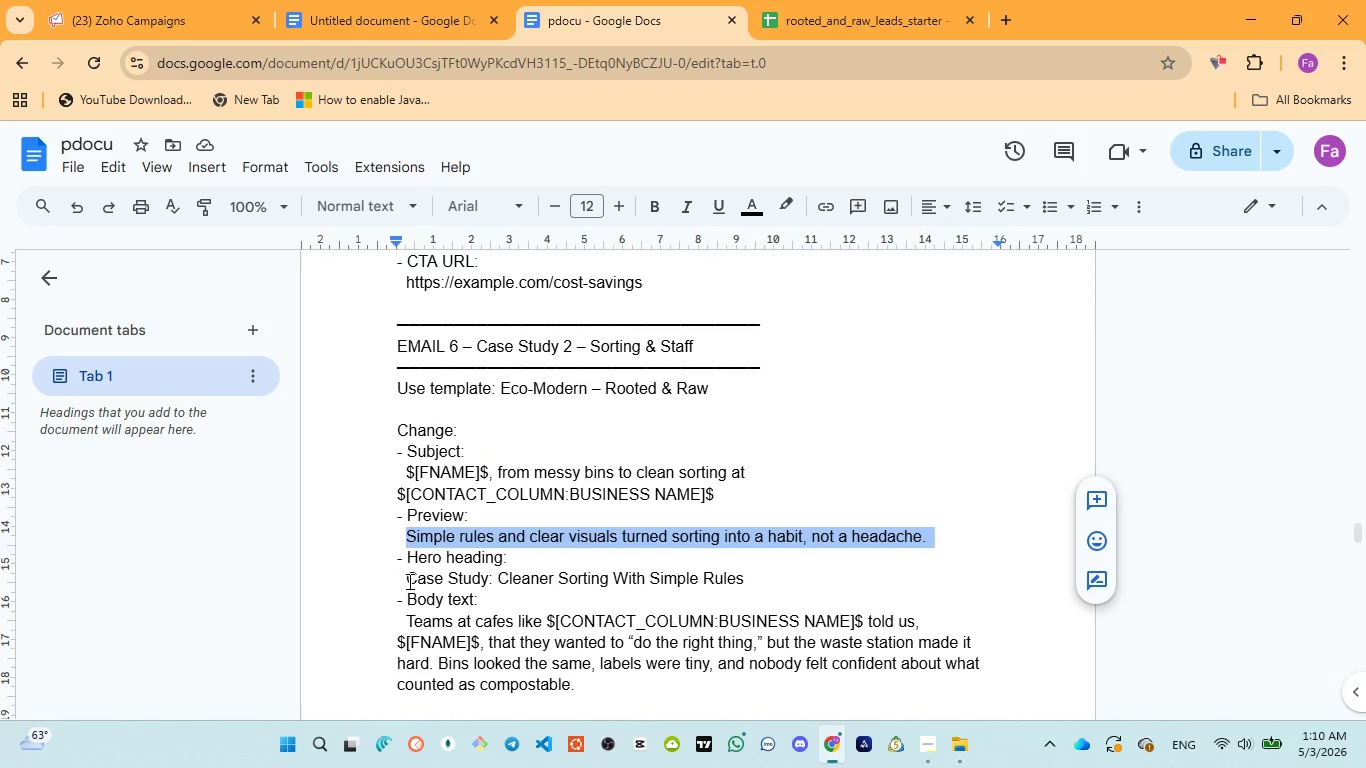 
left_click_drag(start_coordinate=[408, 581], to_coordinate=[765, 580])
 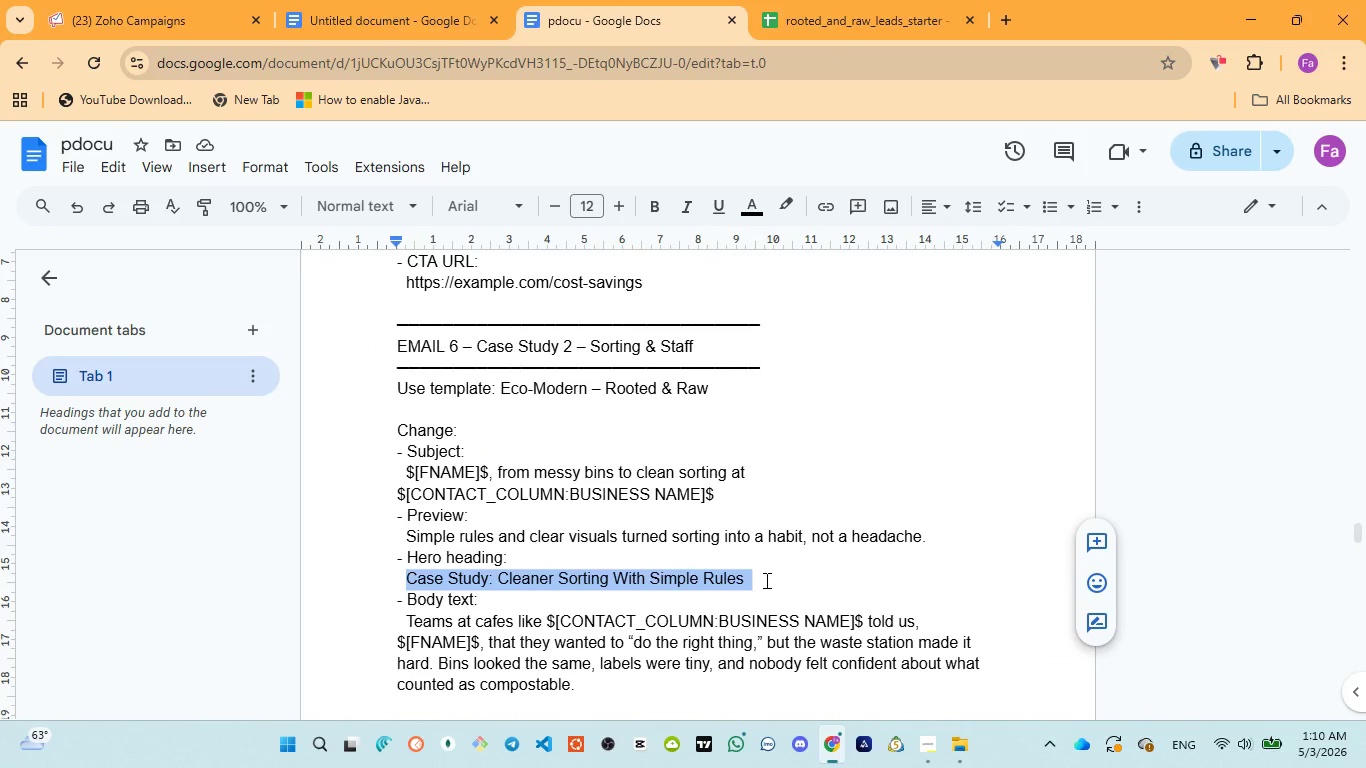 
key(Control+C)
 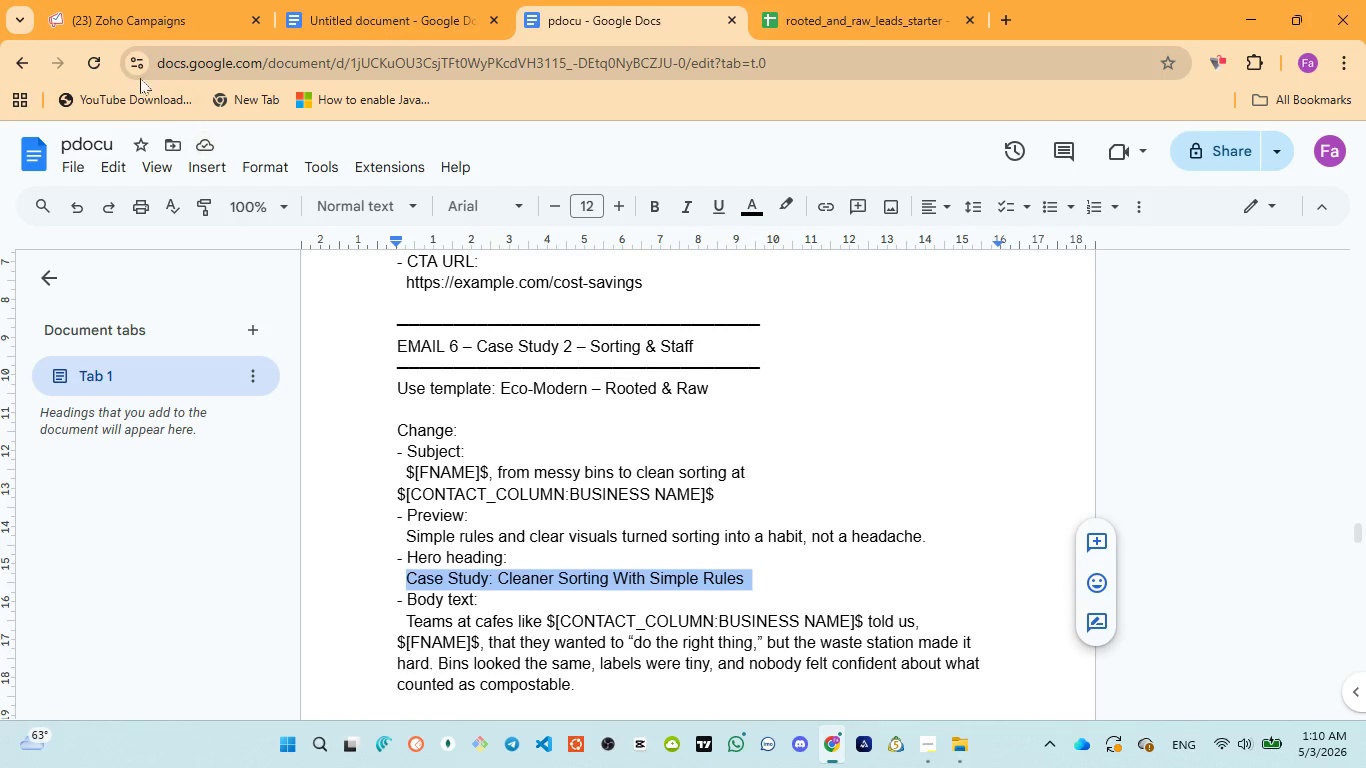 
left_click([119, 16])
 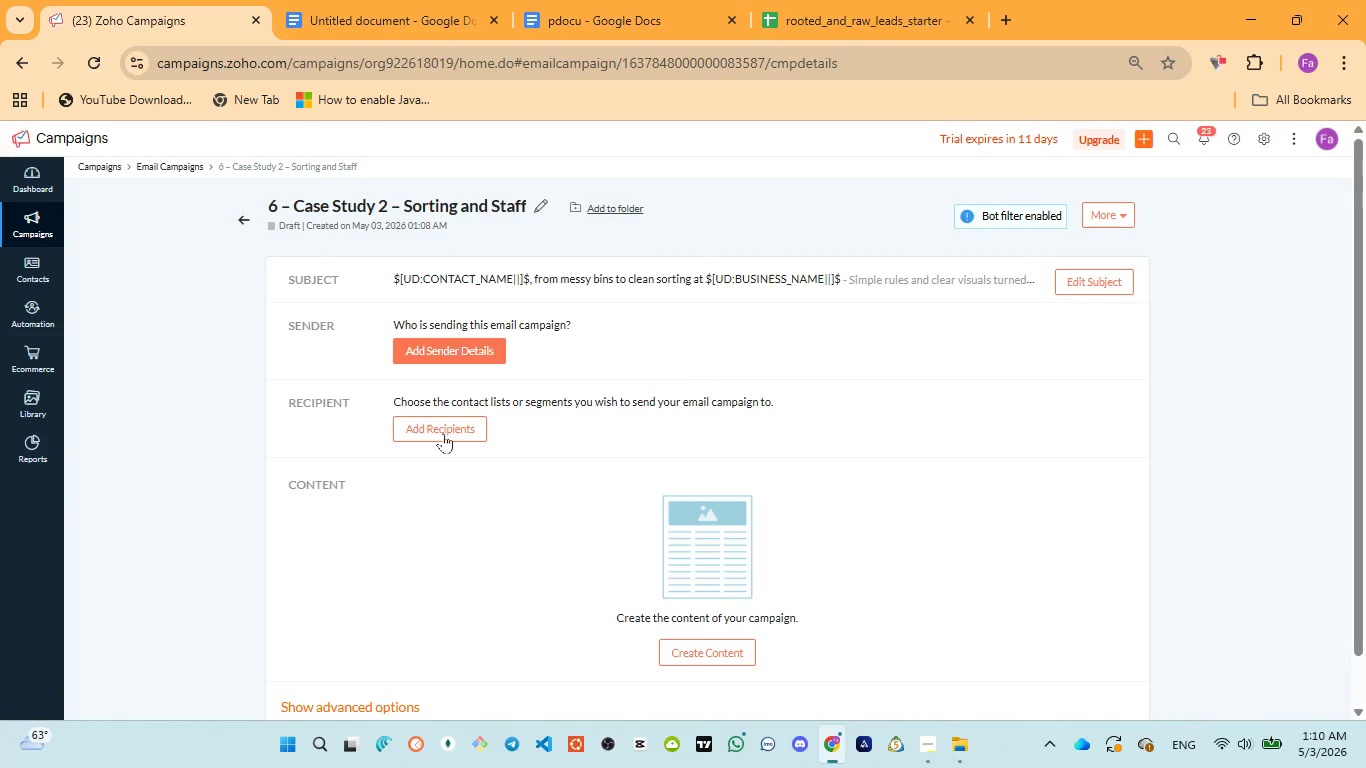 
left_click([423, 413])
 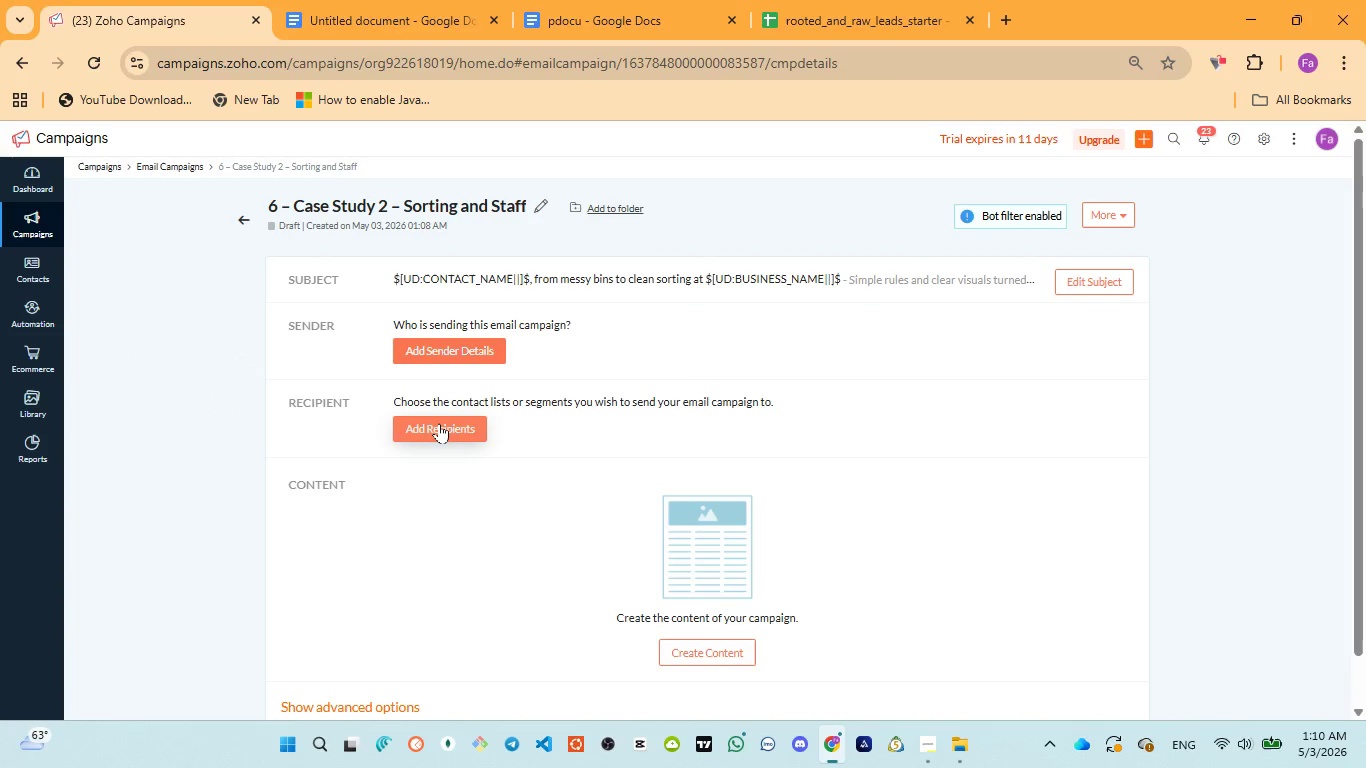 
left_click([439, 423])
 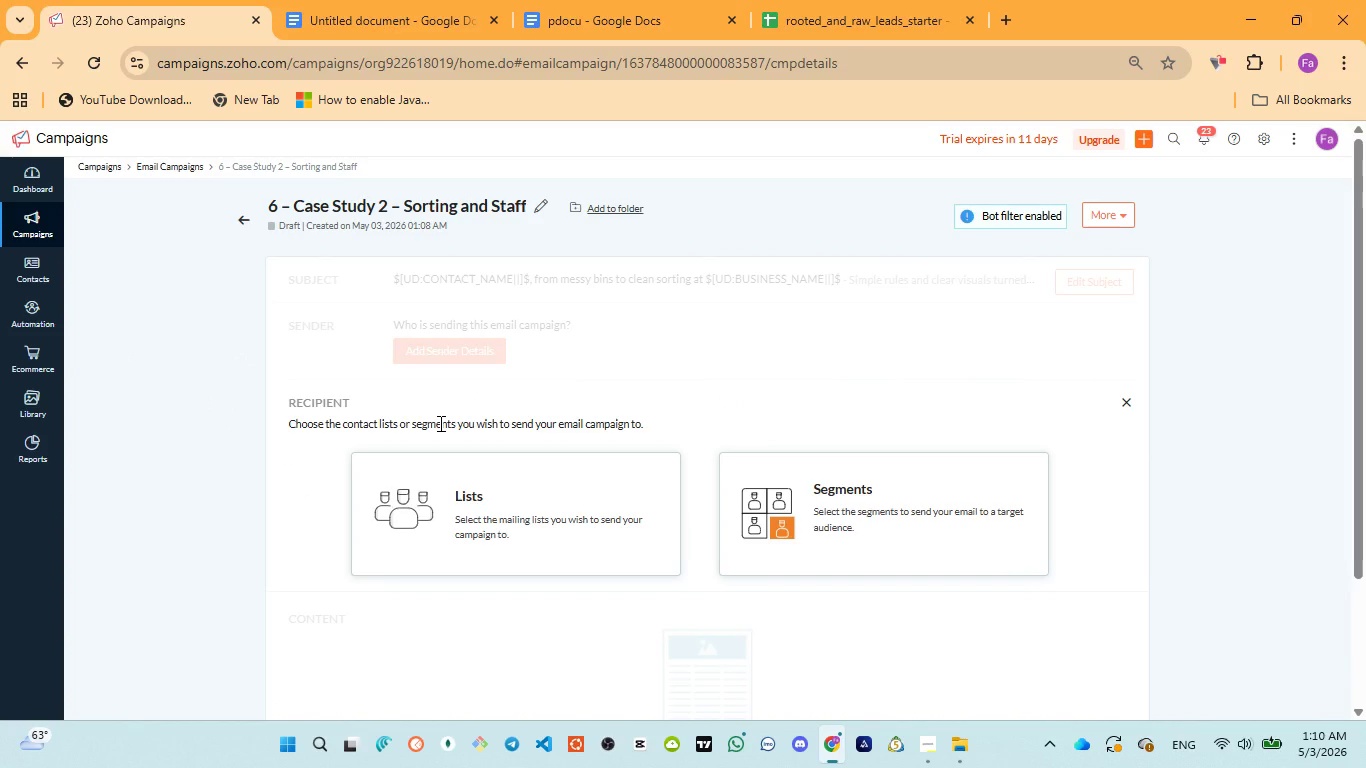 
wait(13.23)
 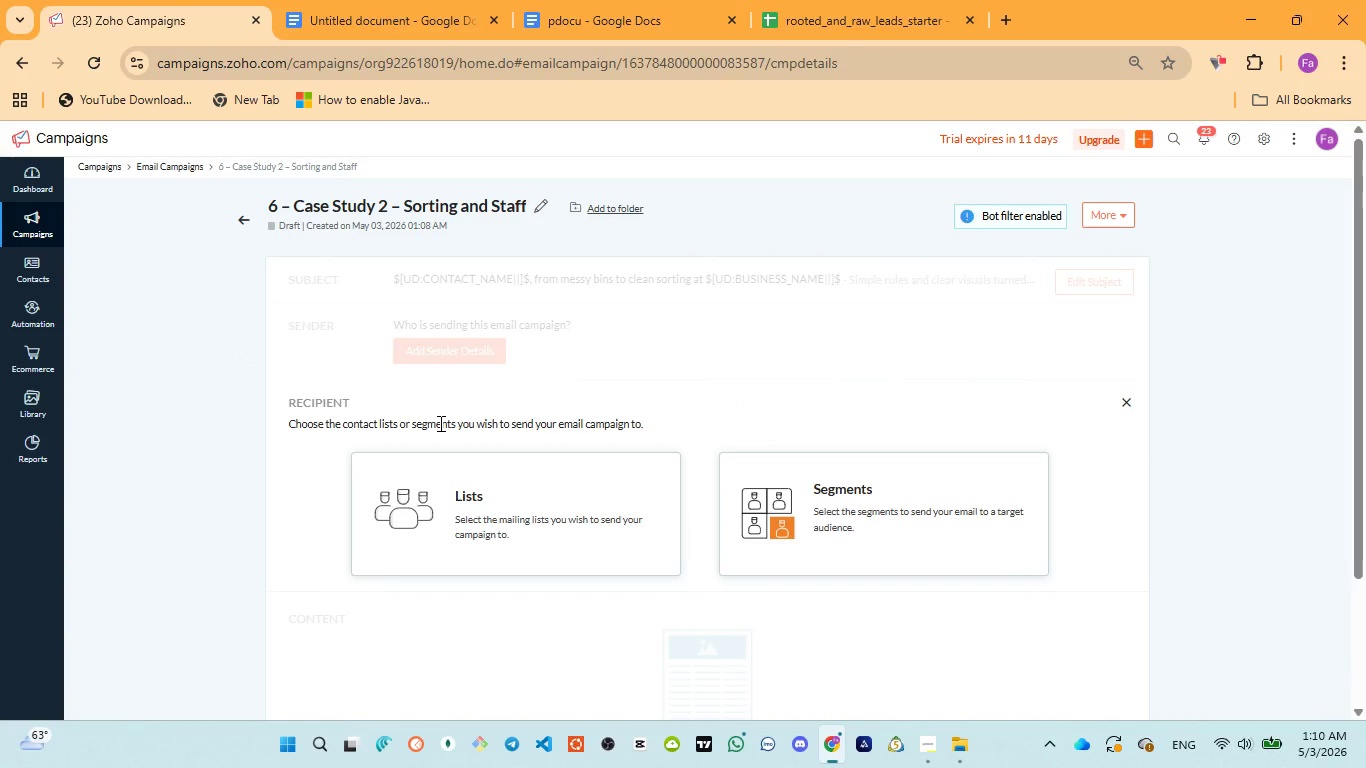 
left_click([494, 474])
 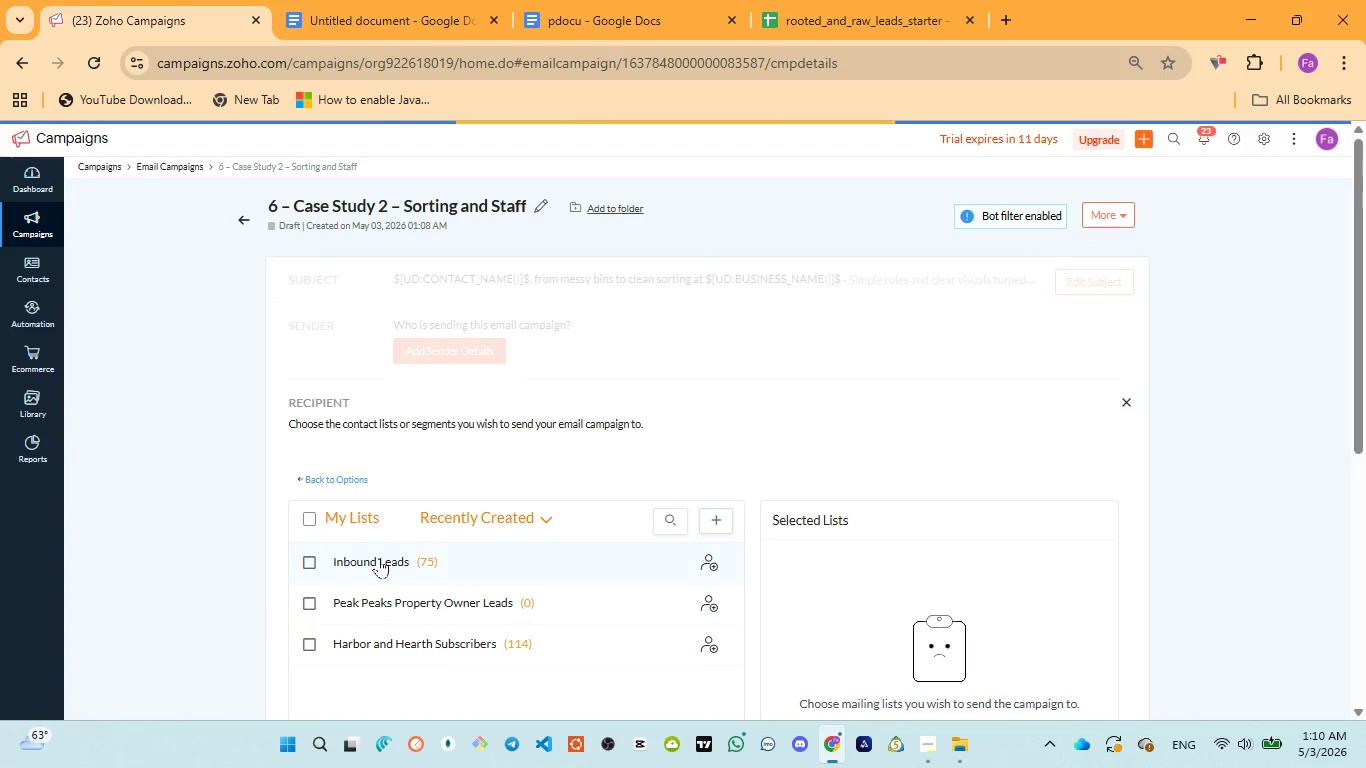 
scroll: coordinate [598, 475], scroll_direction: down, amount: 3.0
 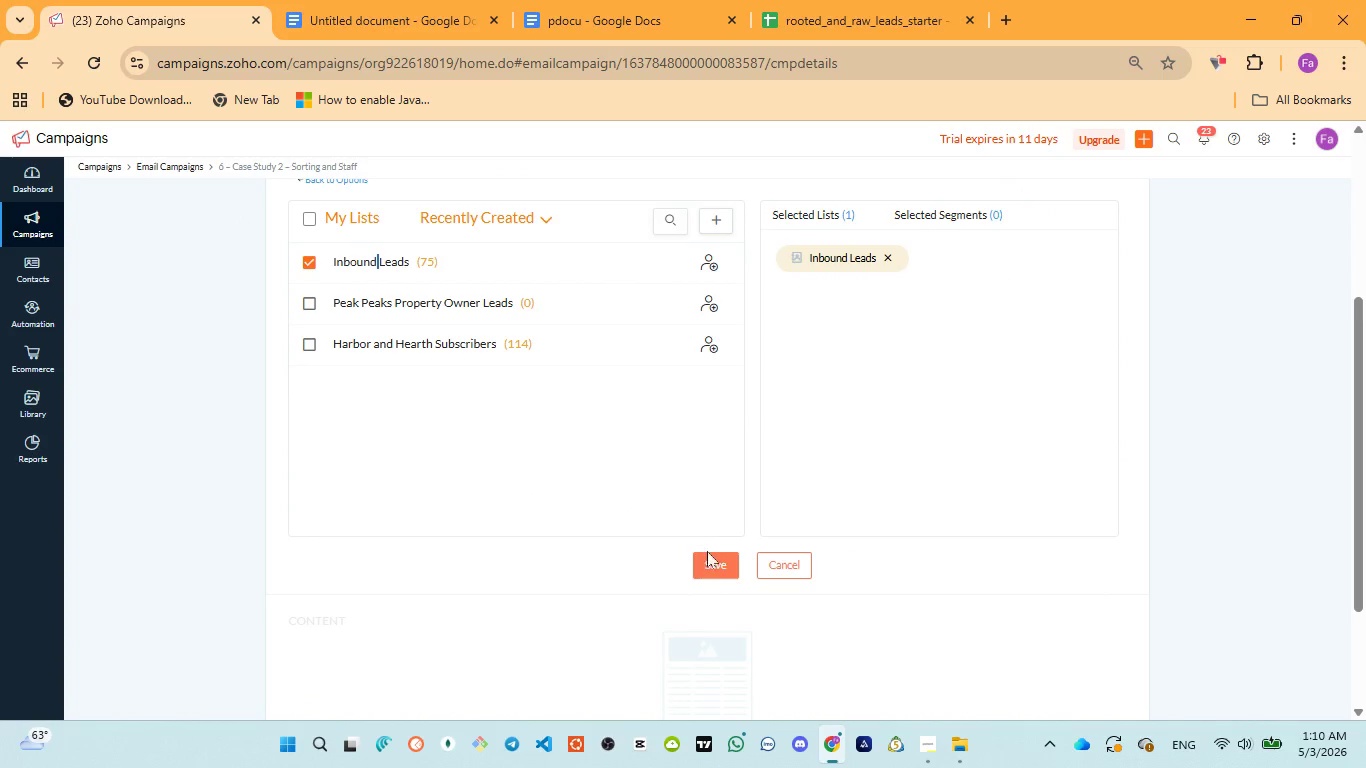 
left_click([718, 559])
 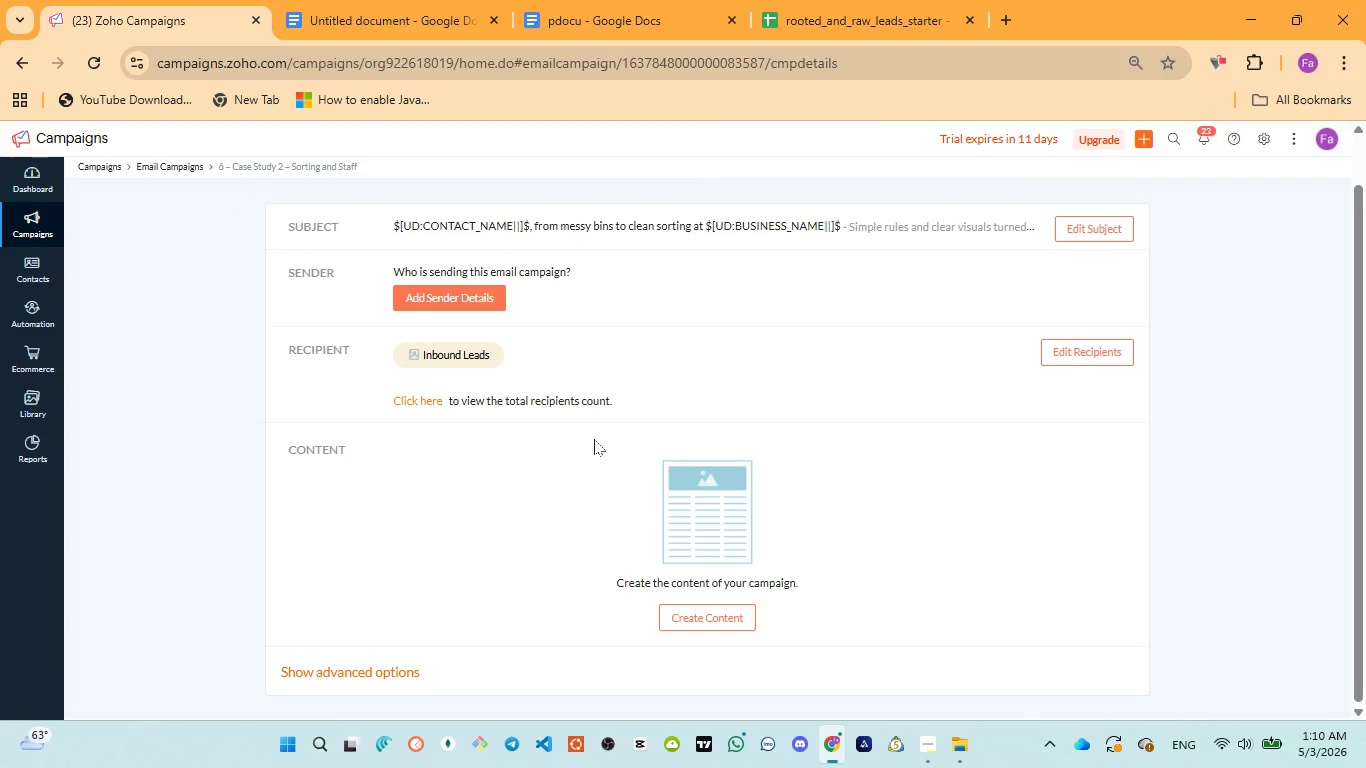 
scroll: coordinate [683, 538], scroll_direction: down, amount: 1.0
 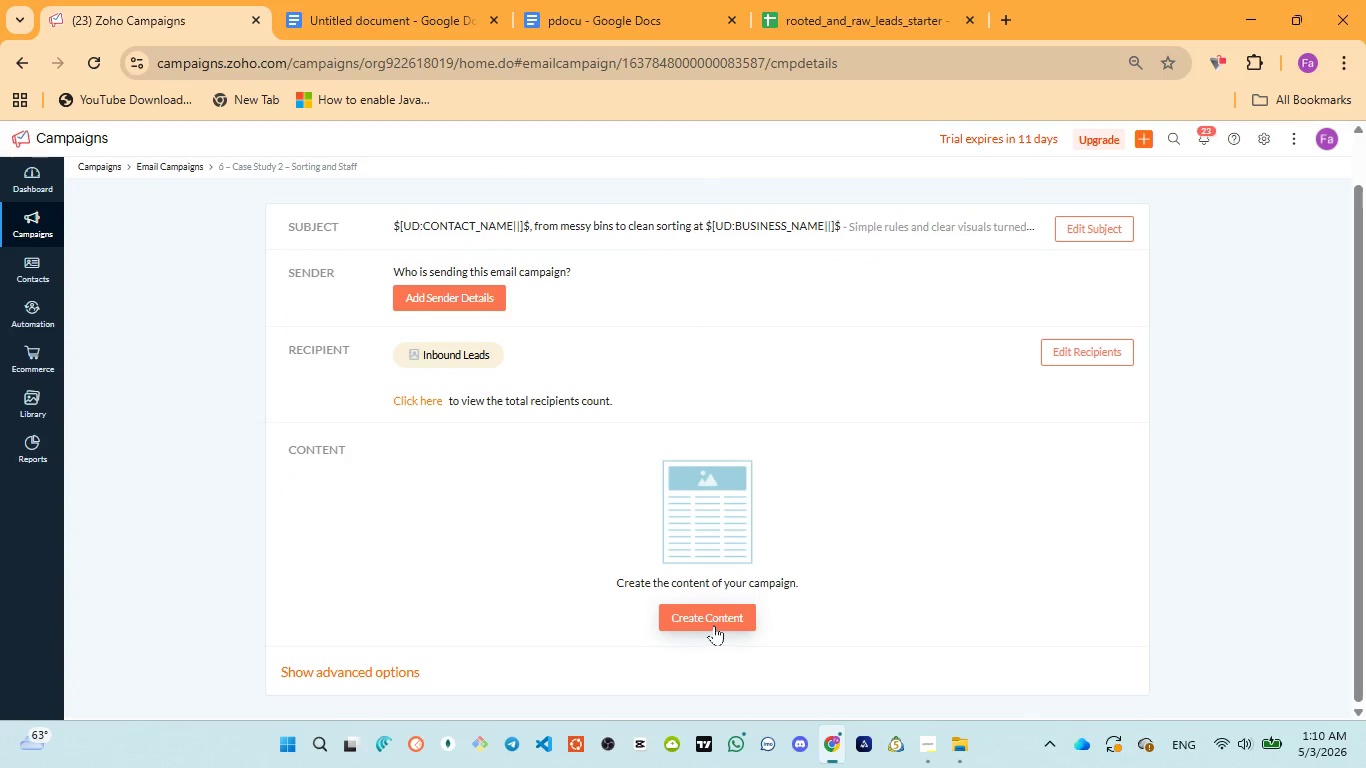 
left_click([714, 619])
 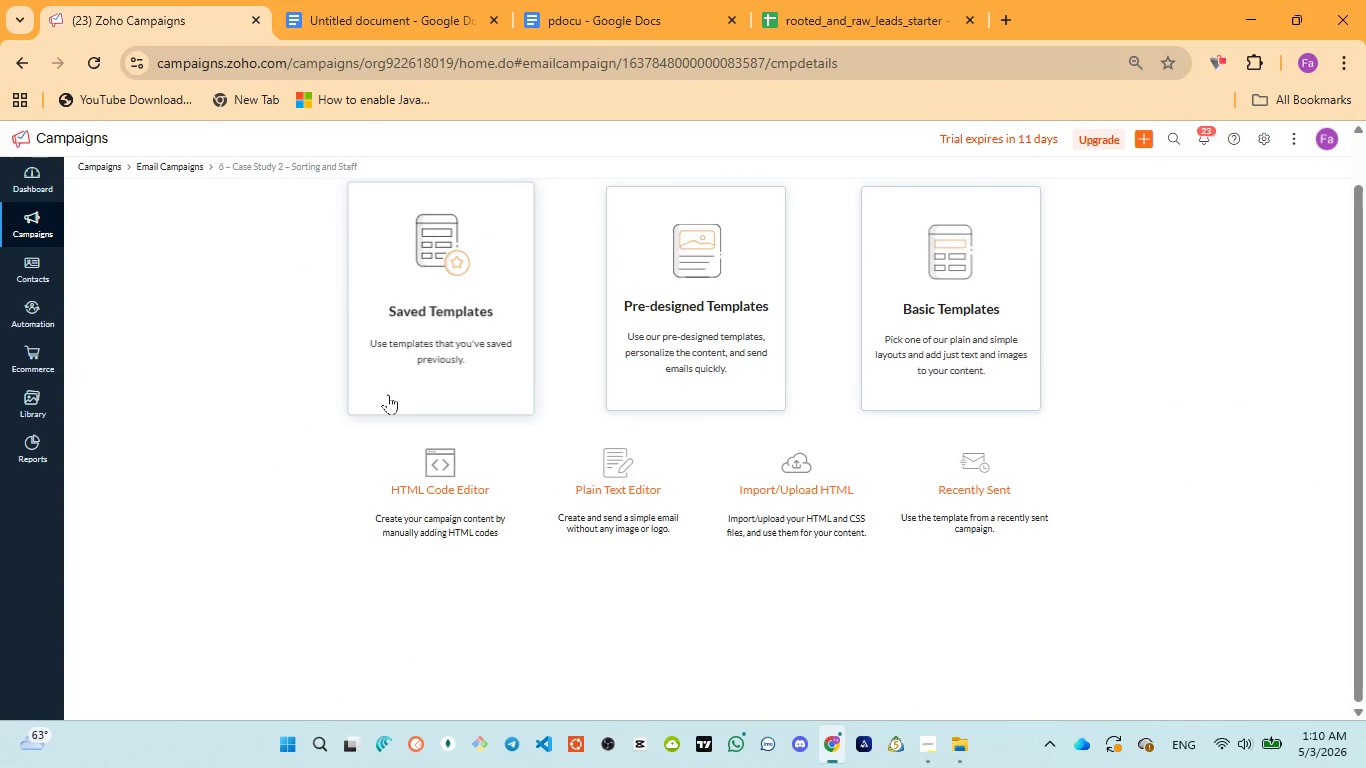 
left_click([403, 345])
 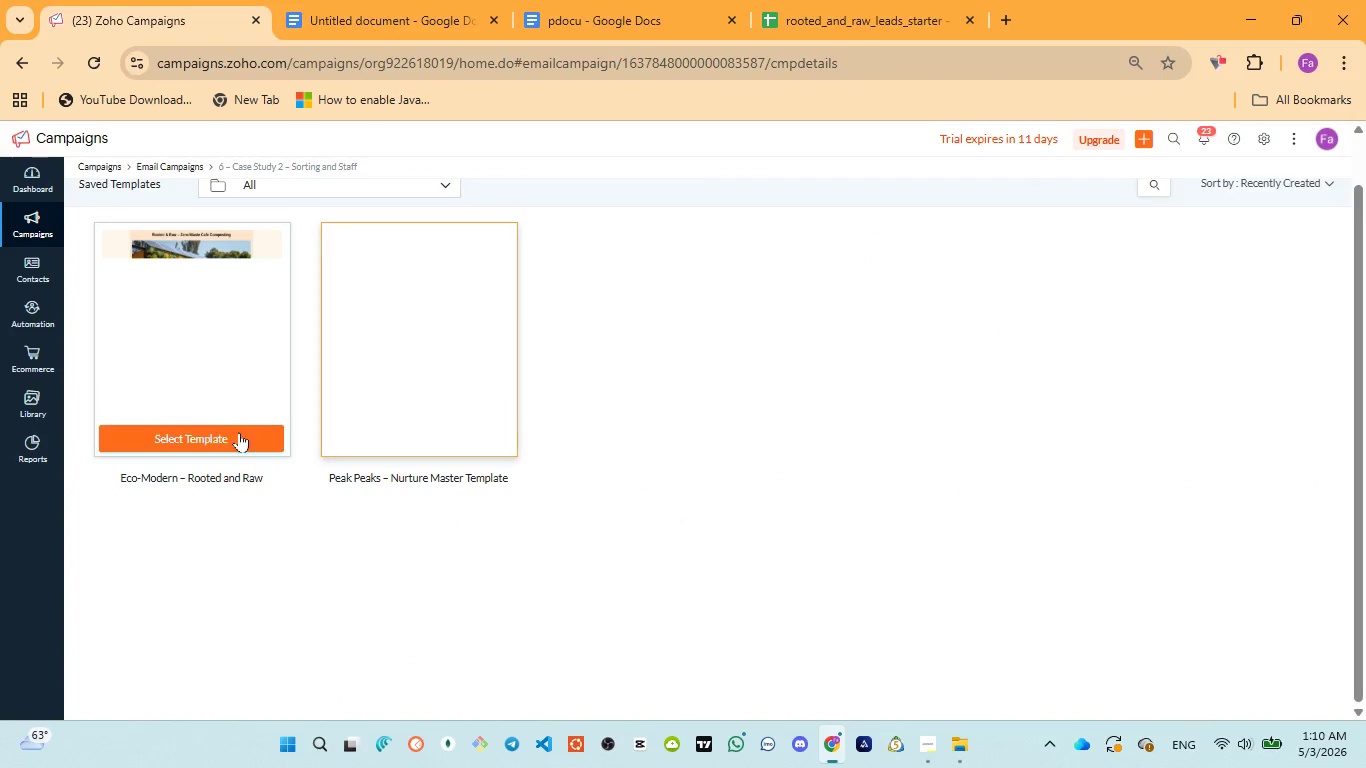 
left_click([219, 438])
 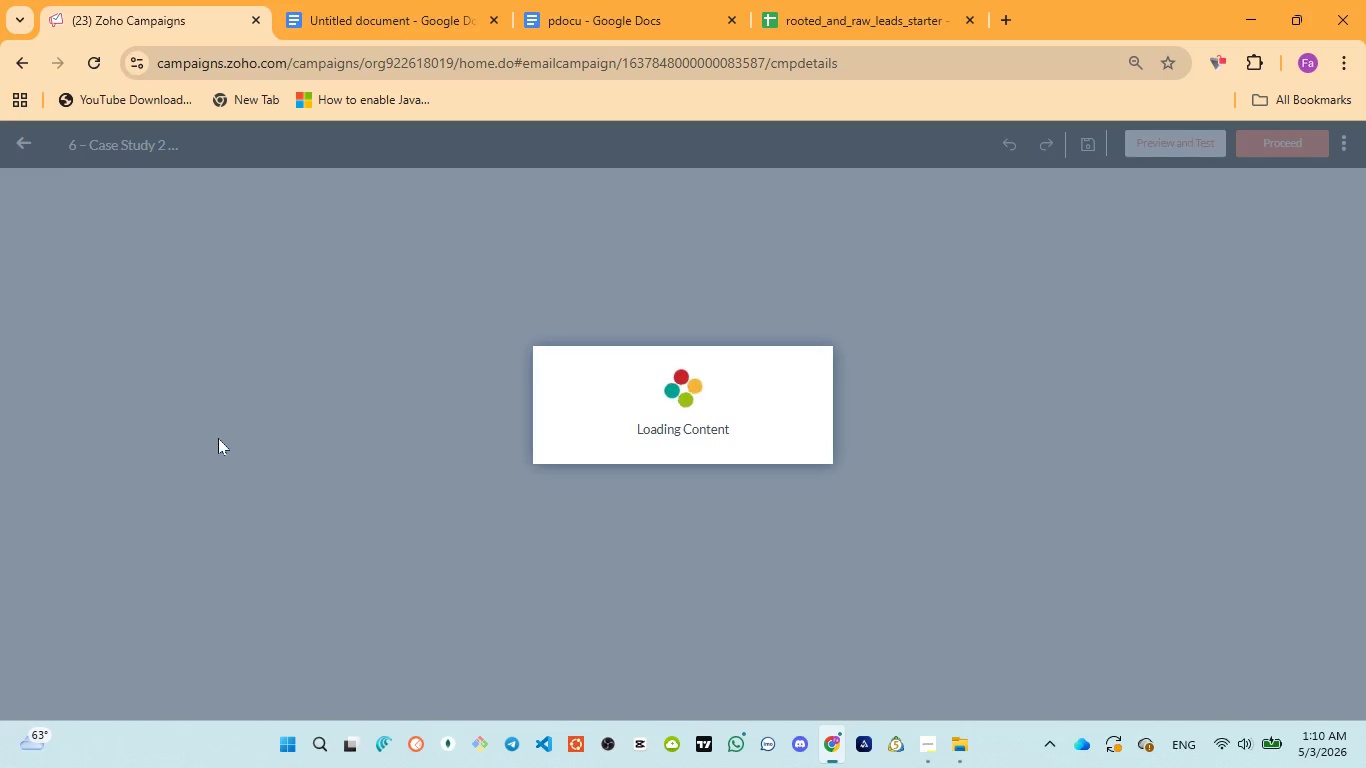 
wait(15.22)
 